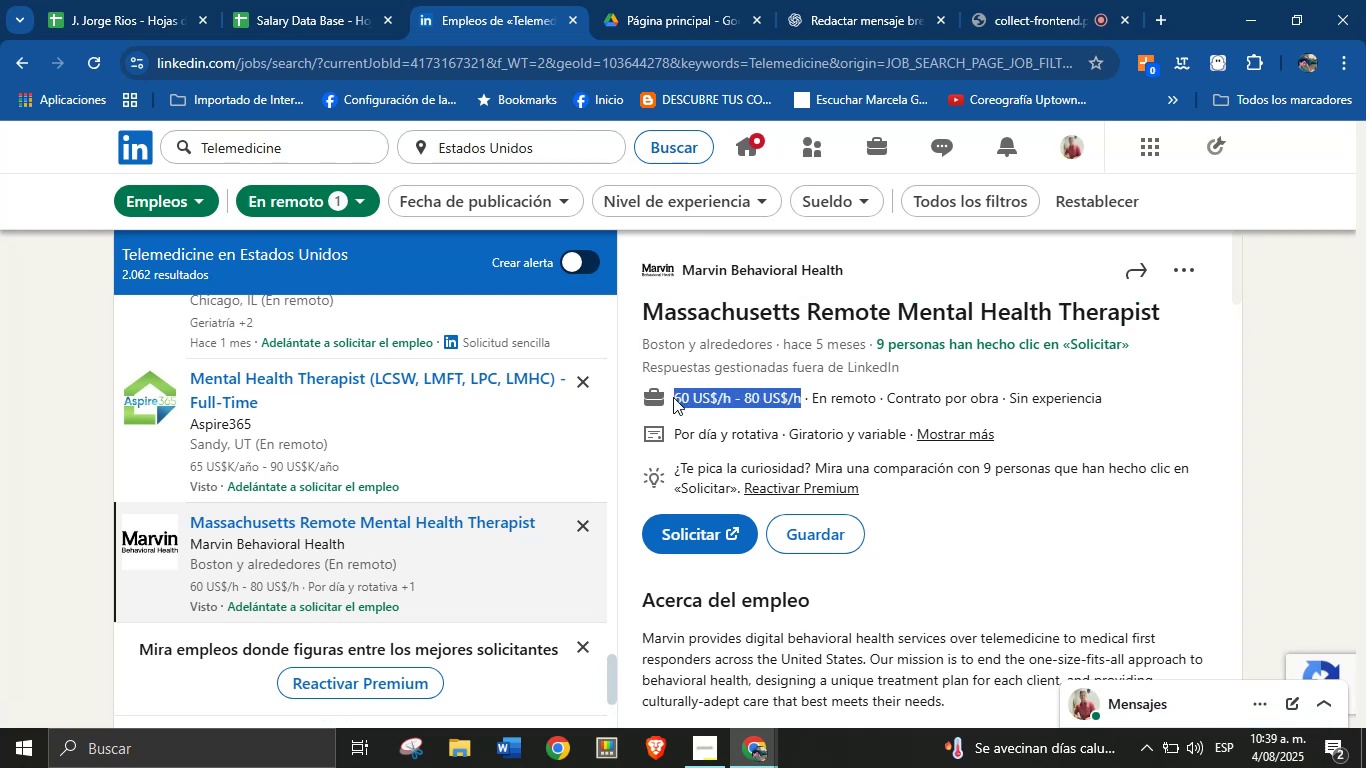 
key(Alt+Control+C)
 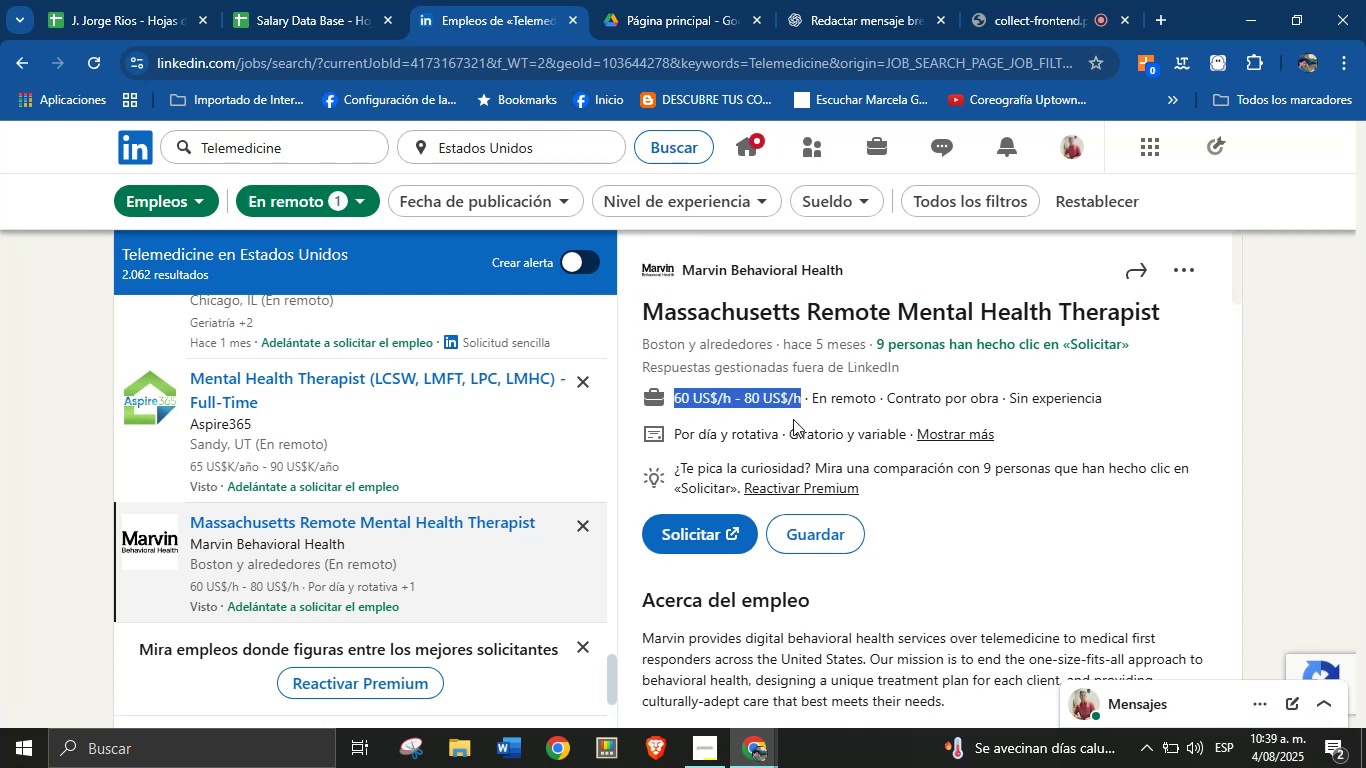 
scroll: coordinate [899, 442], scroll_direction: down, amount: 3.0
 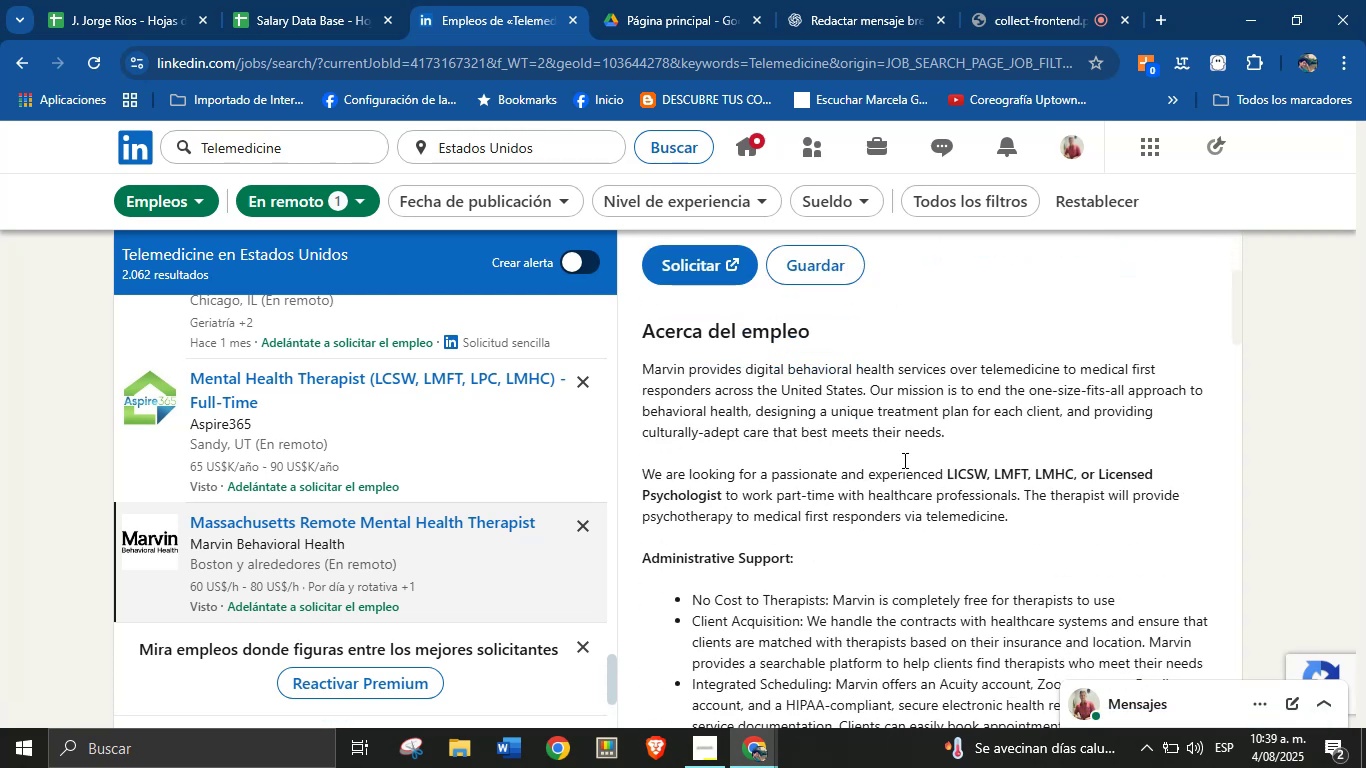 
left_click([904, 466])
 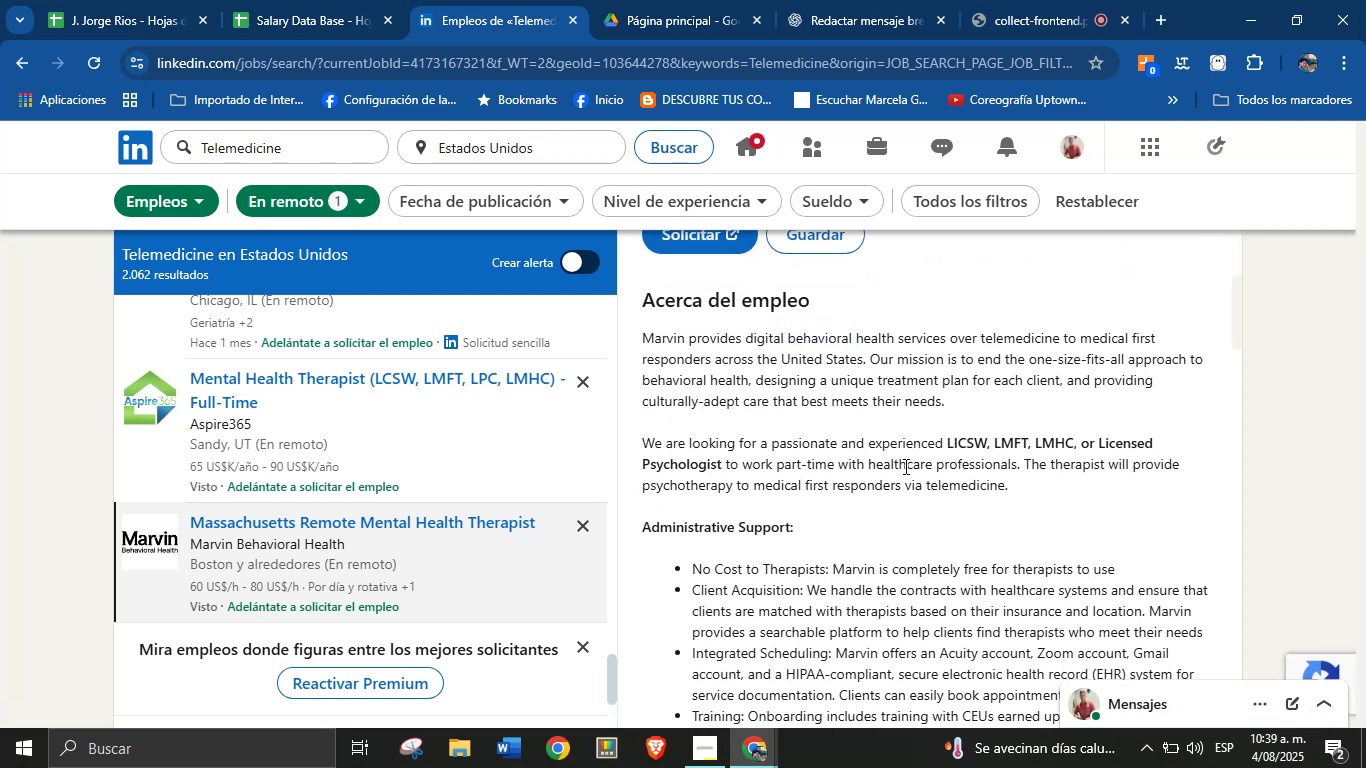 
scroll: coordinate [911, 490], scroll_direction: down, amount: 26.0
 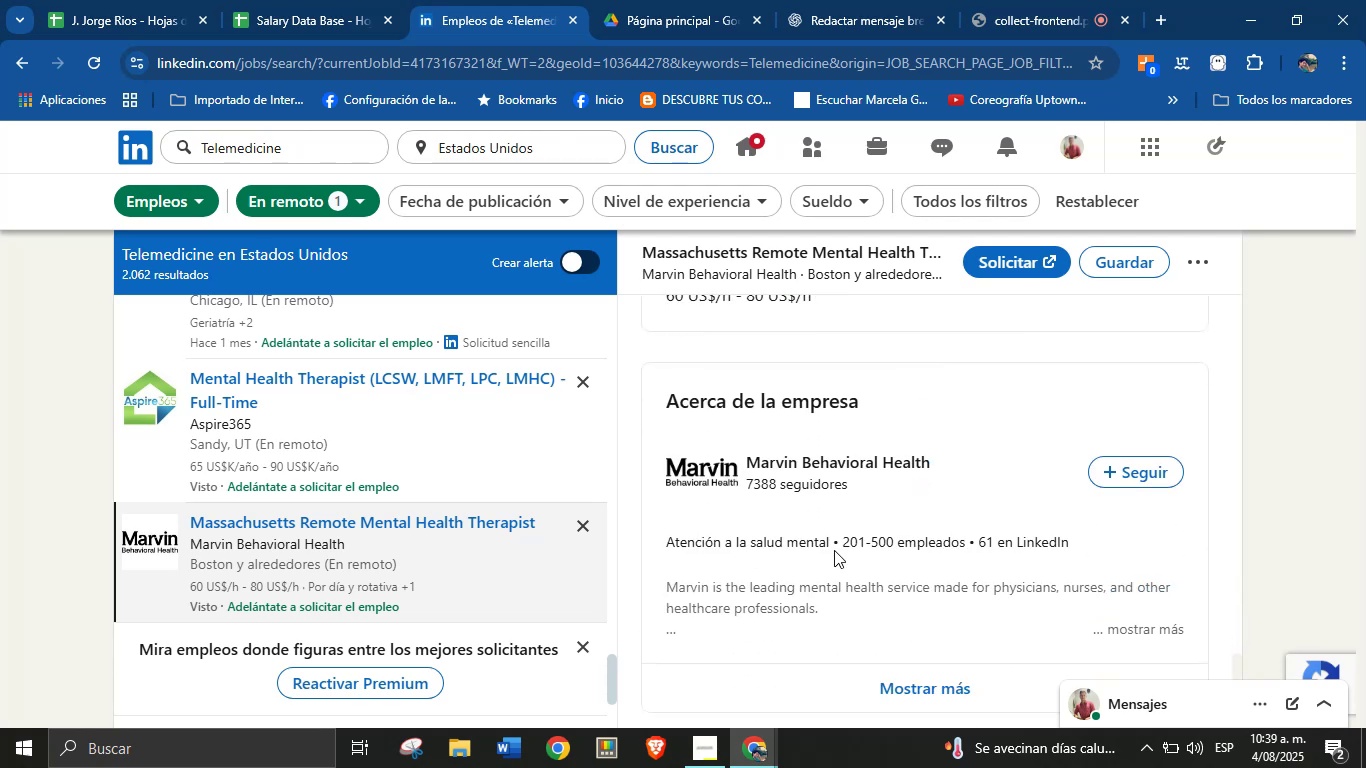 
left_click_drag(start_coordinate=[830, 545], to_coordinate=[667, 545])
 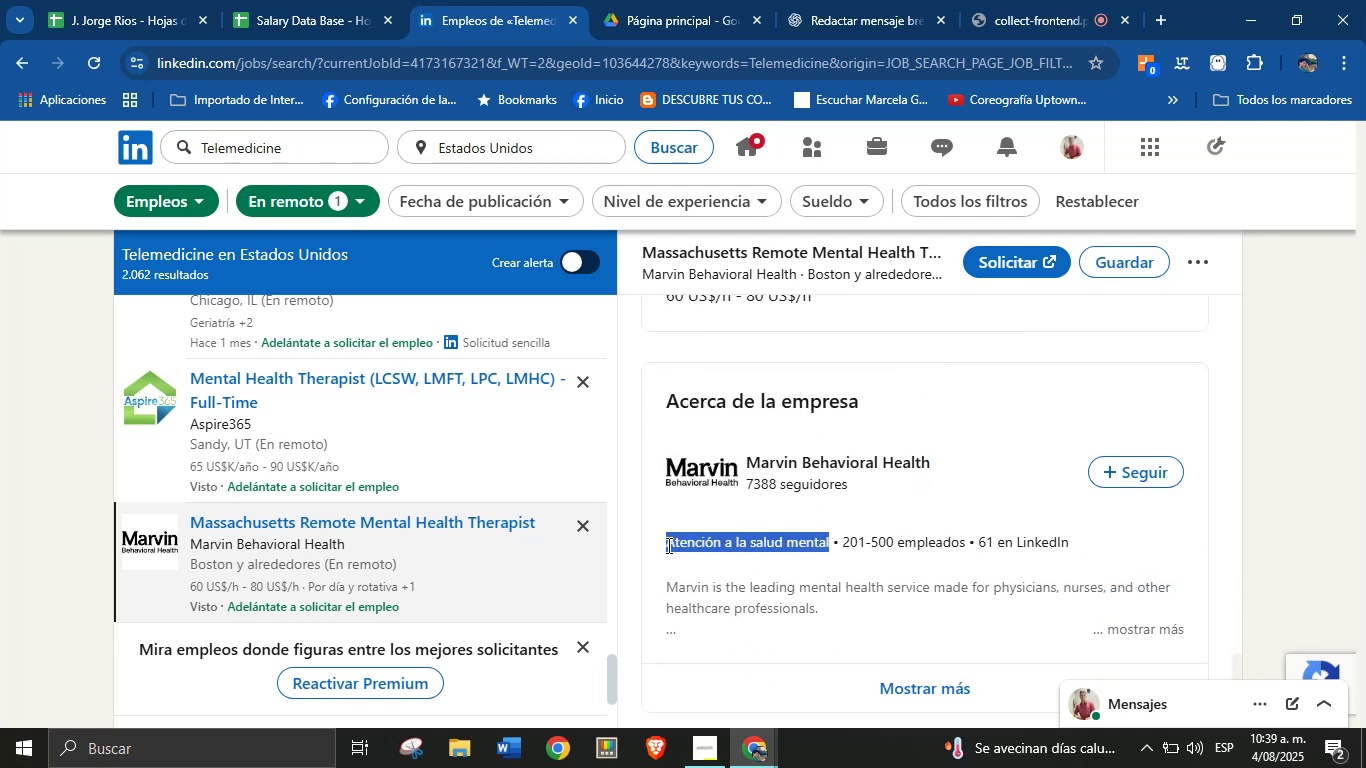 
key(Alt+AltLeft)
 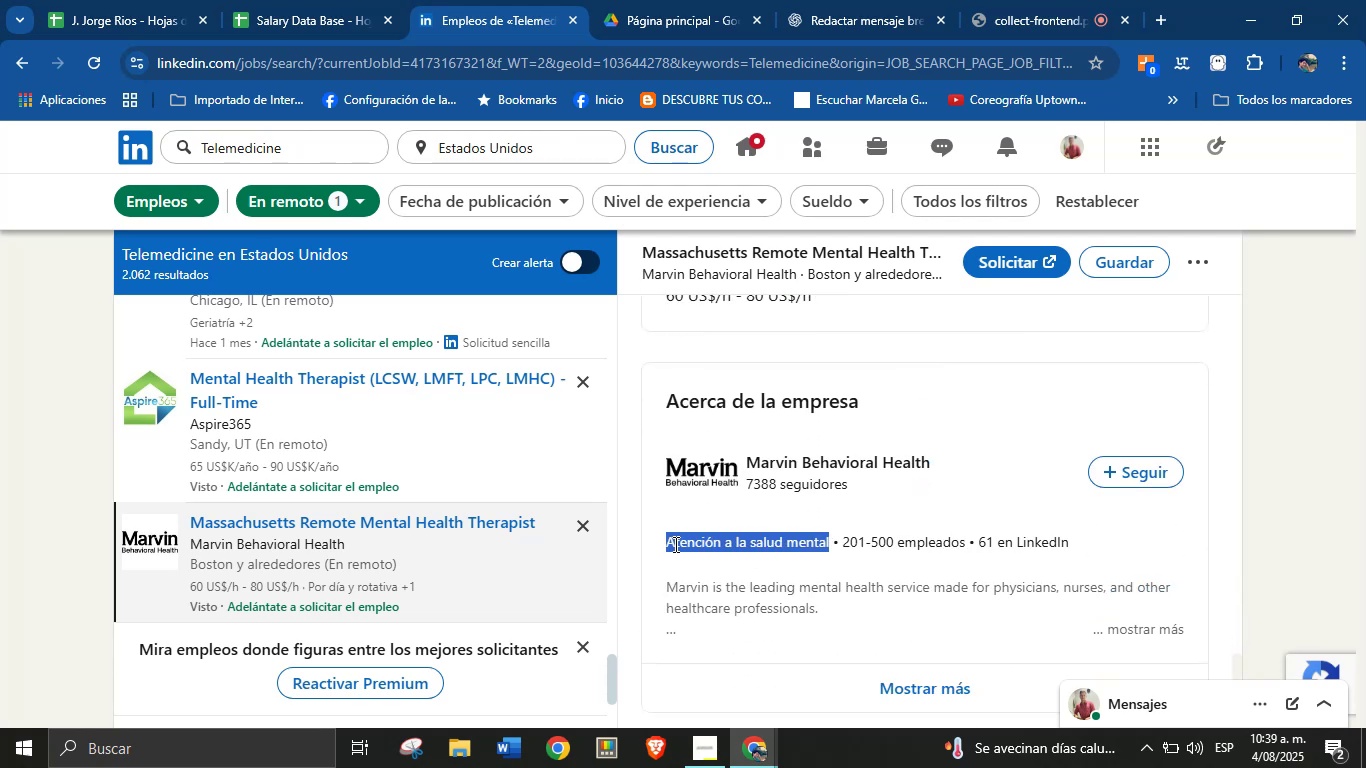 
key(Alt+Control+C)
 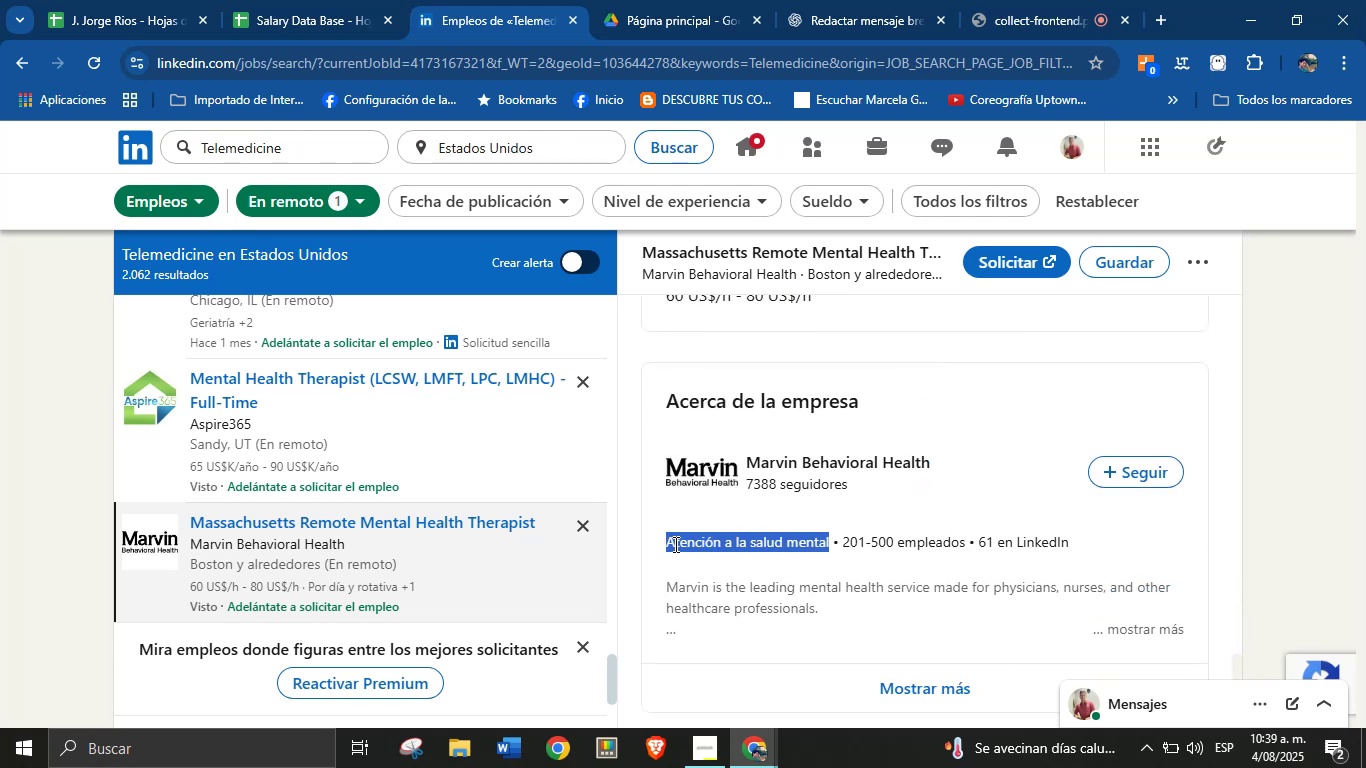 
key(Alt+Control+ControlLeft)
 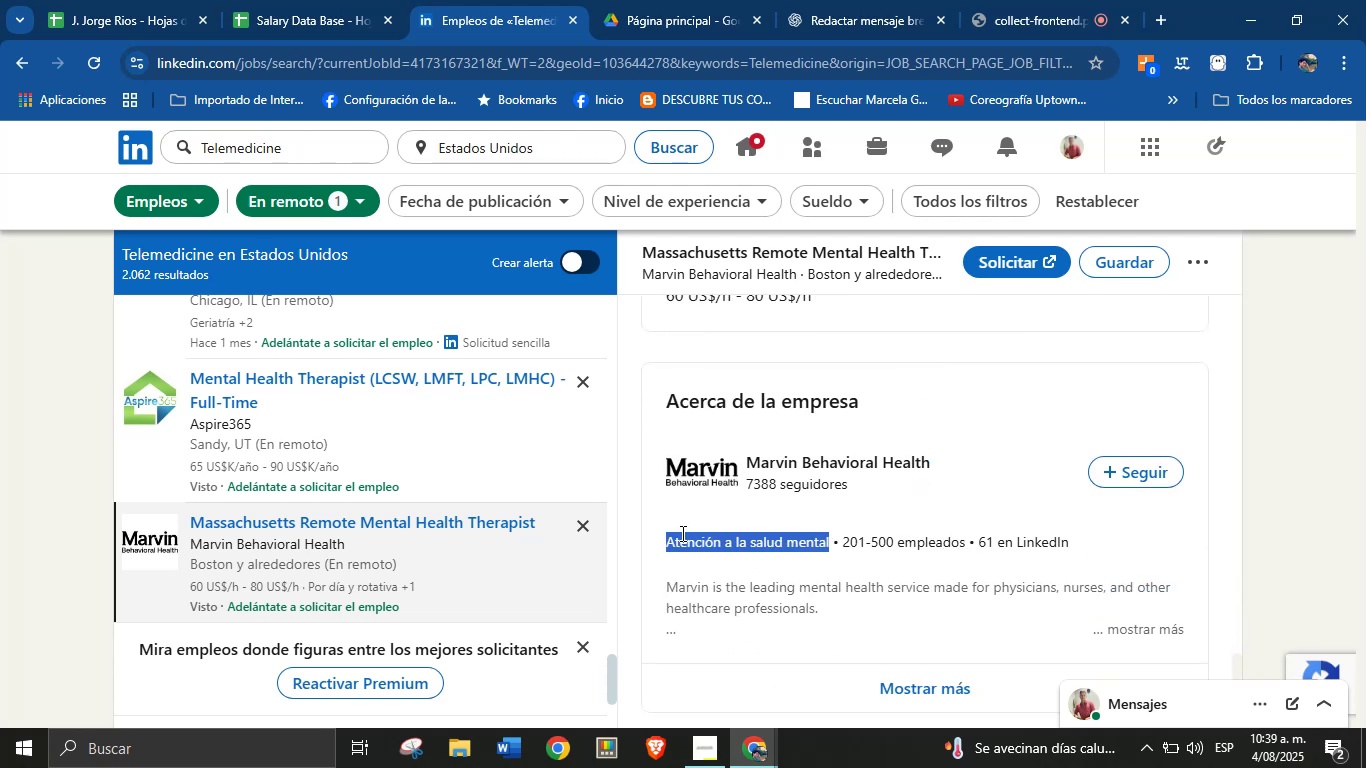 
key(Alt+AltLeft)
 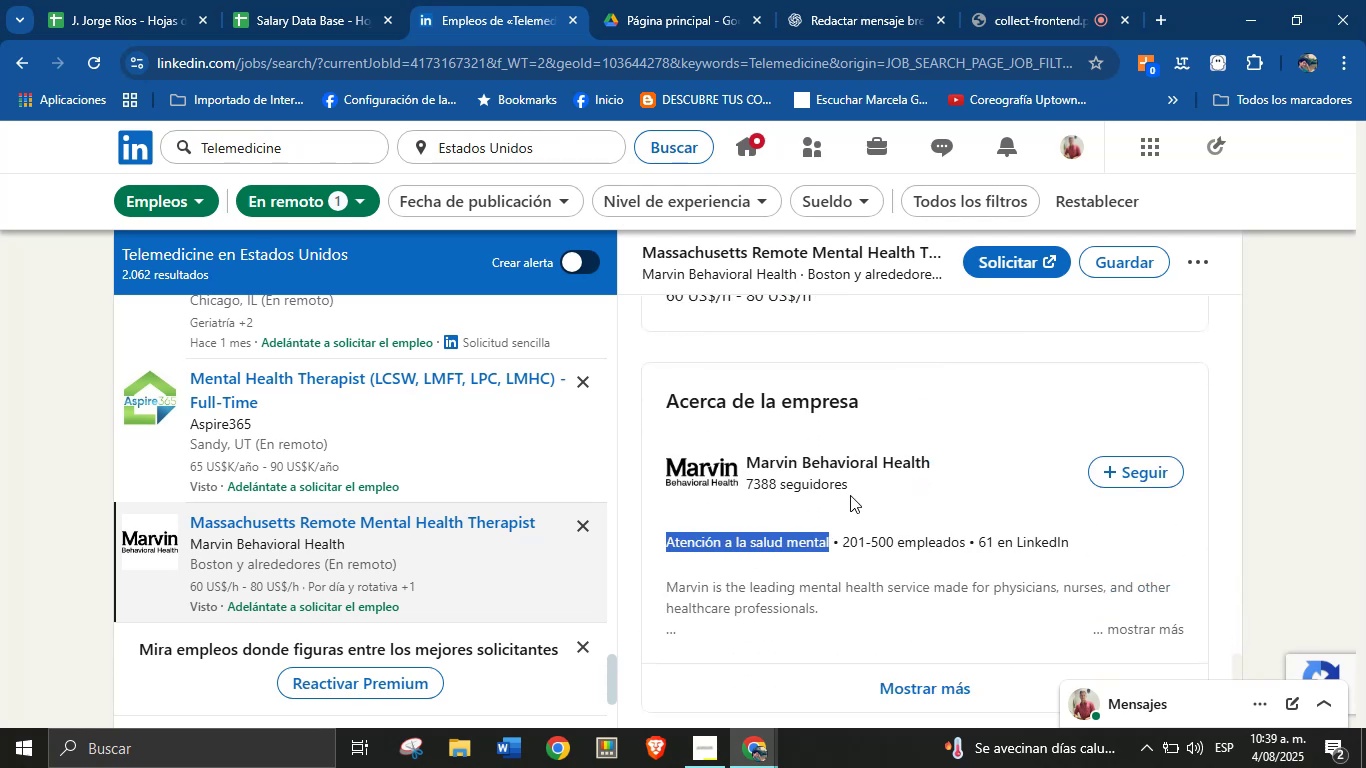 
key(Alt+Control+ControlLeft)
 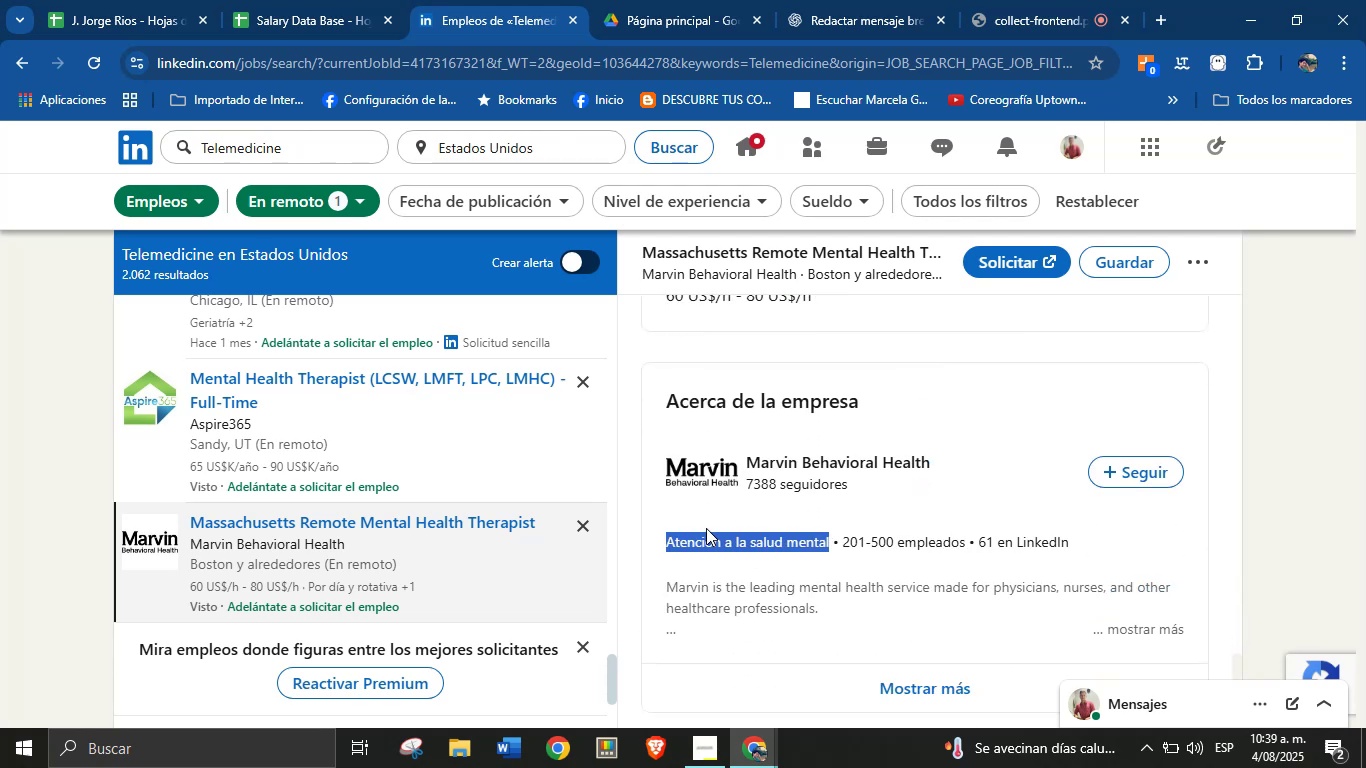 
key(Alt+Control+C)
 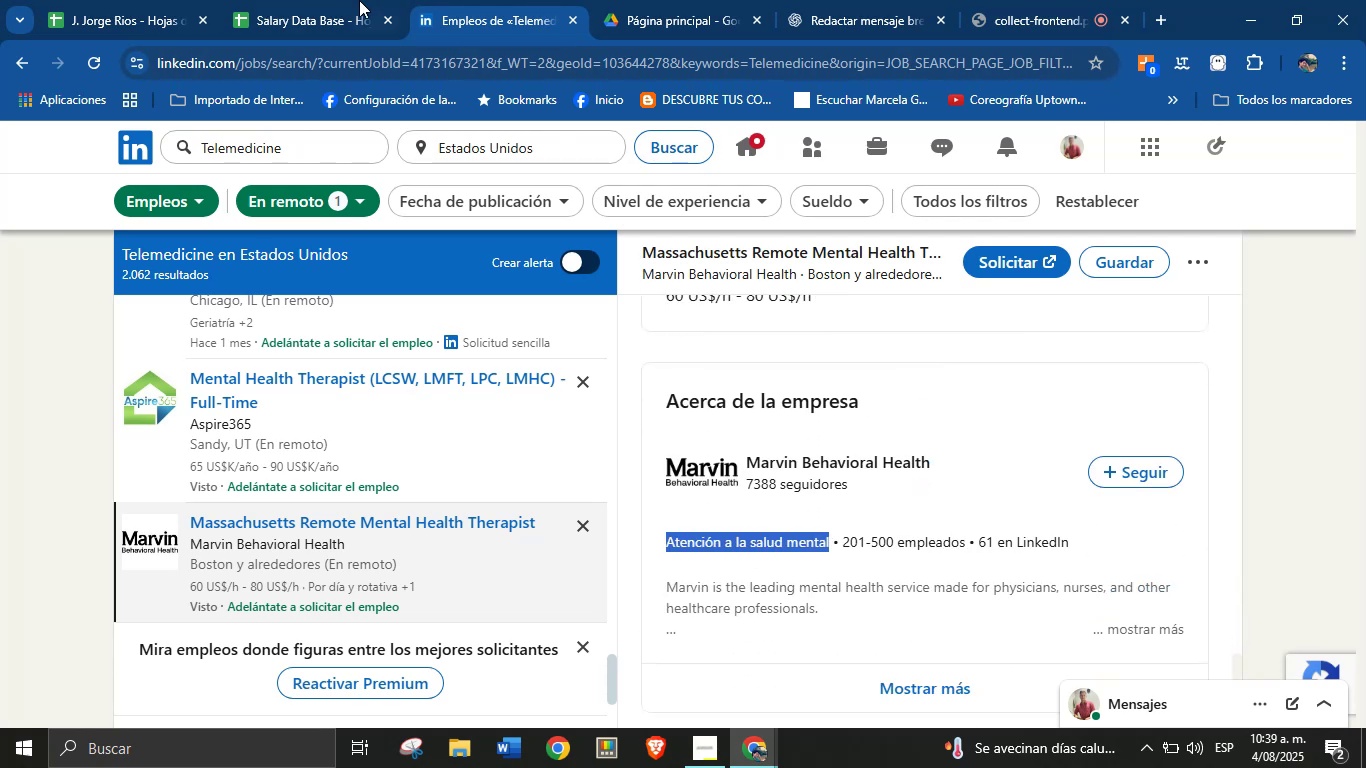 
key(Meta+MetaLeft)
 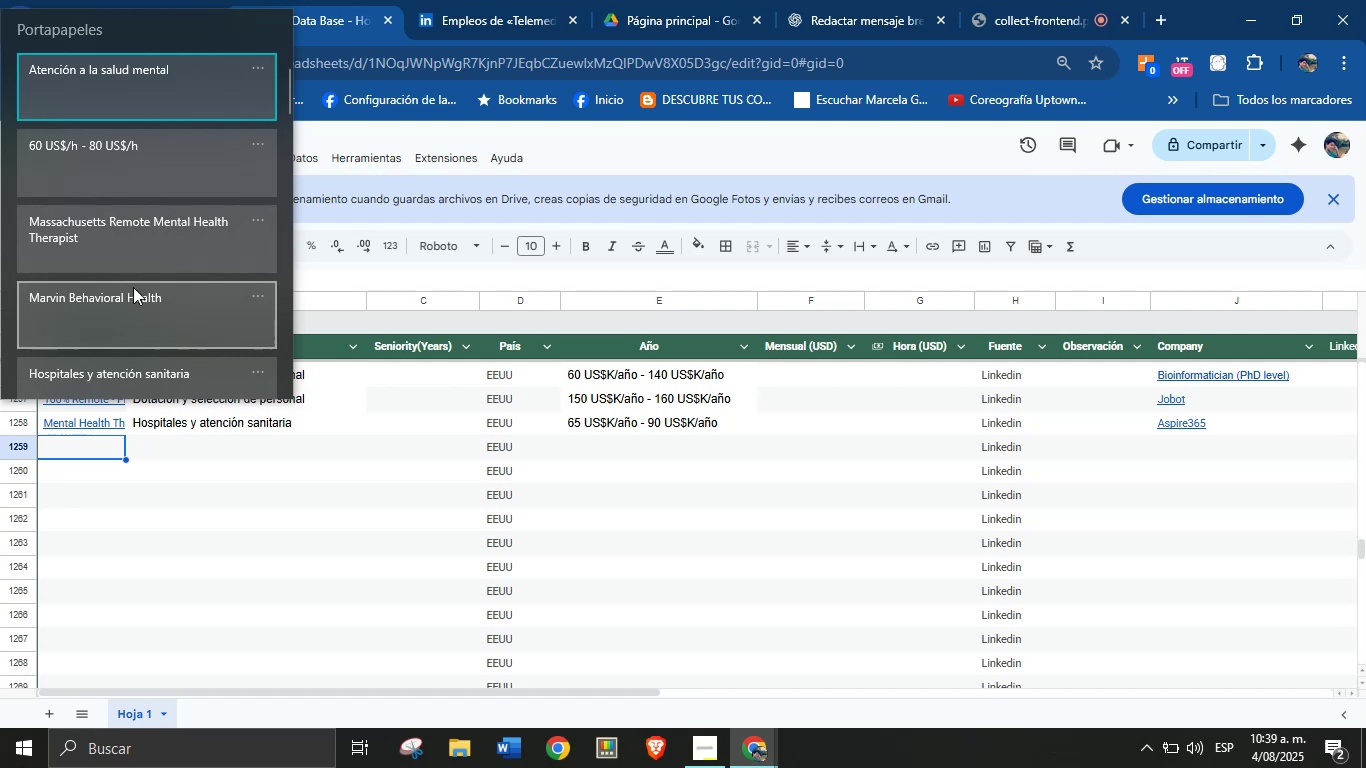 
key(Meta+MetaLeft)
 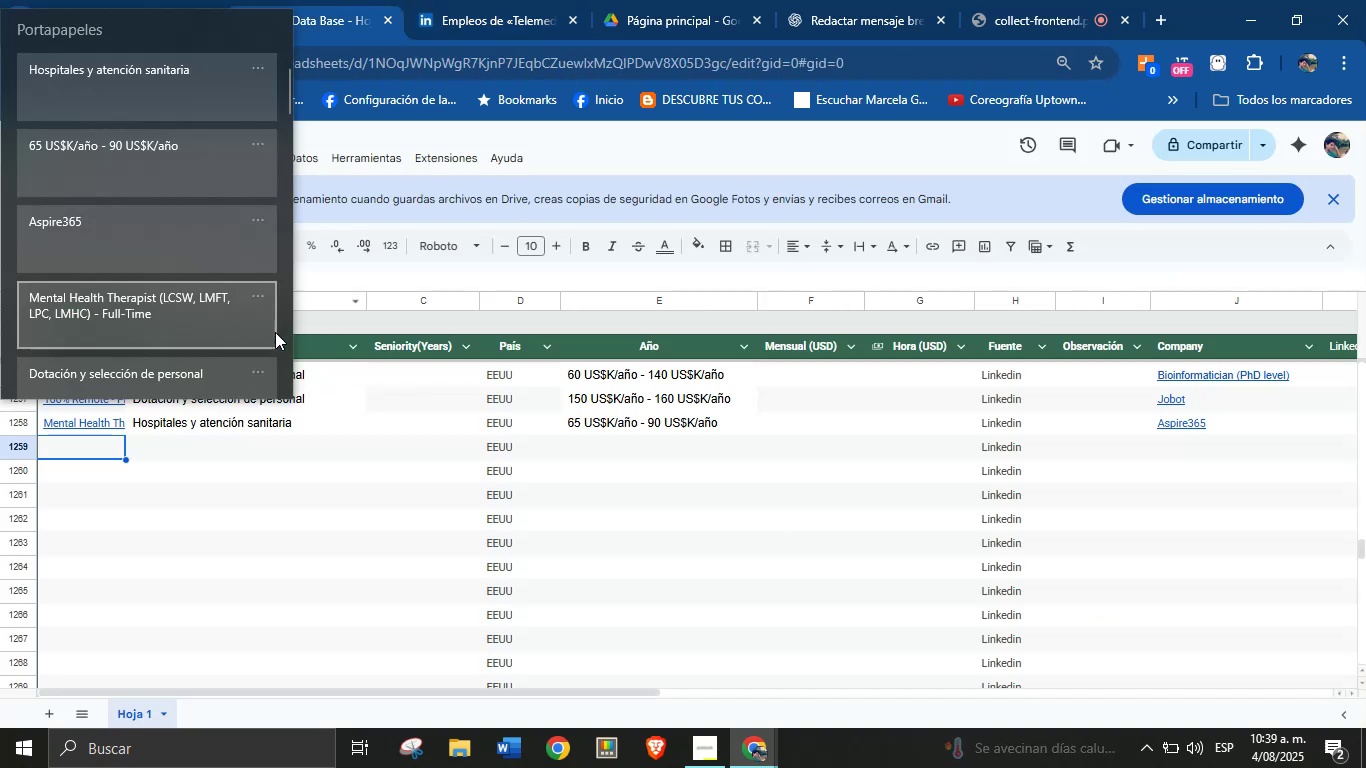 
key(Meta+V)
 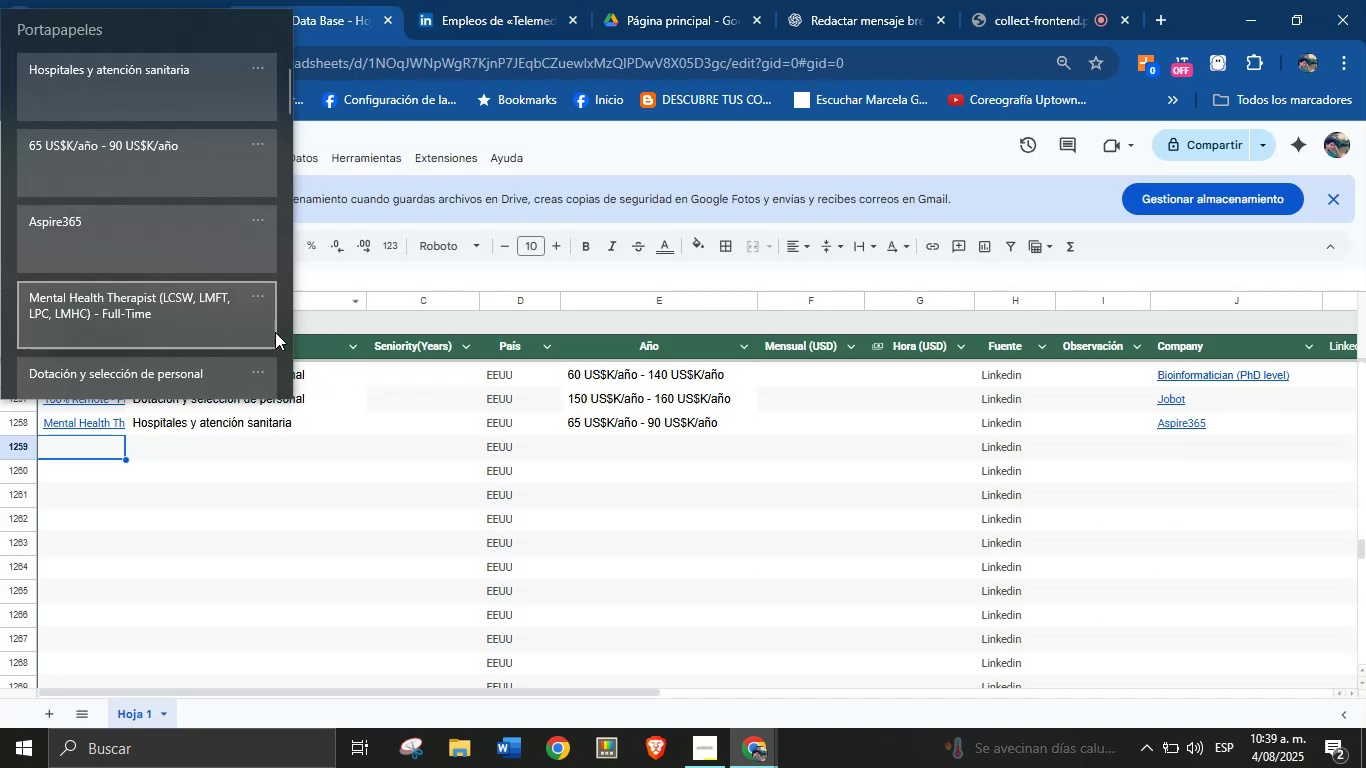 
wait(5.0)
 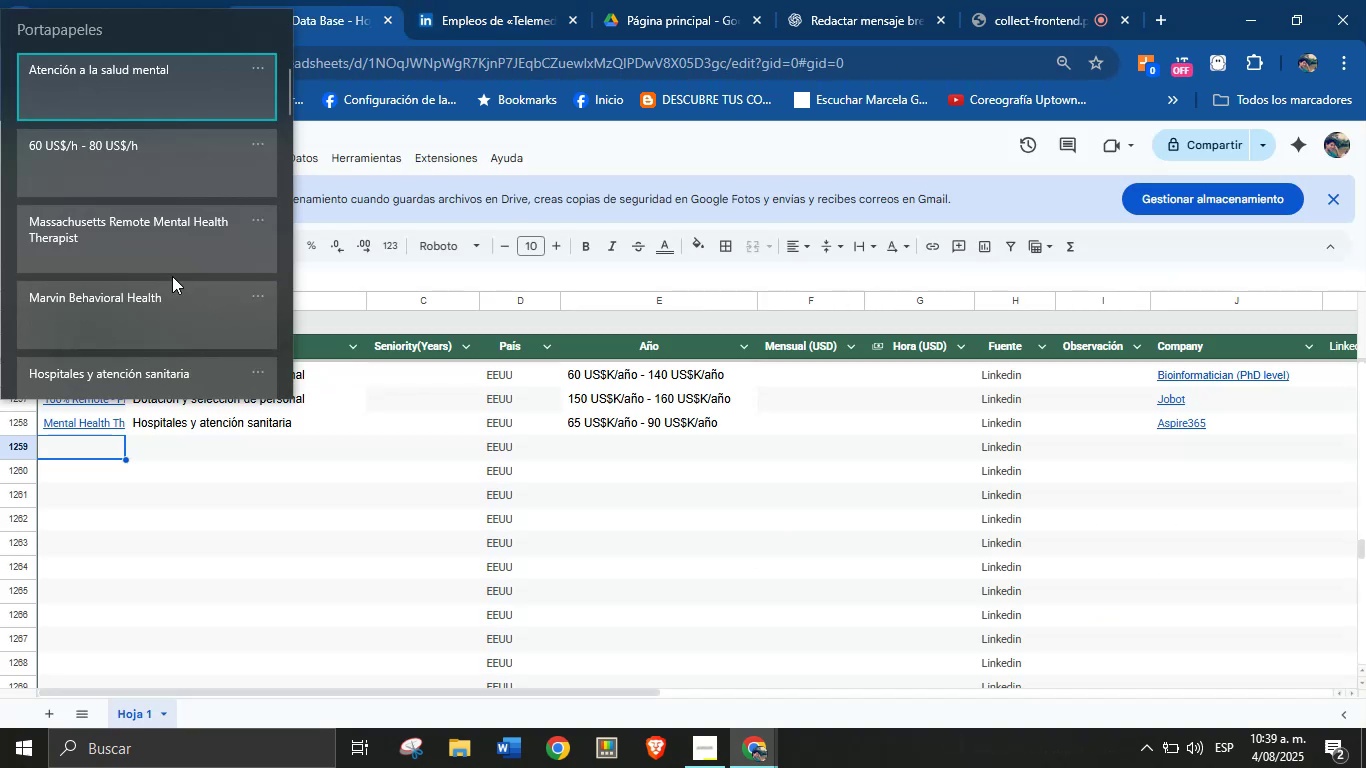 
left_click([144, 242])
 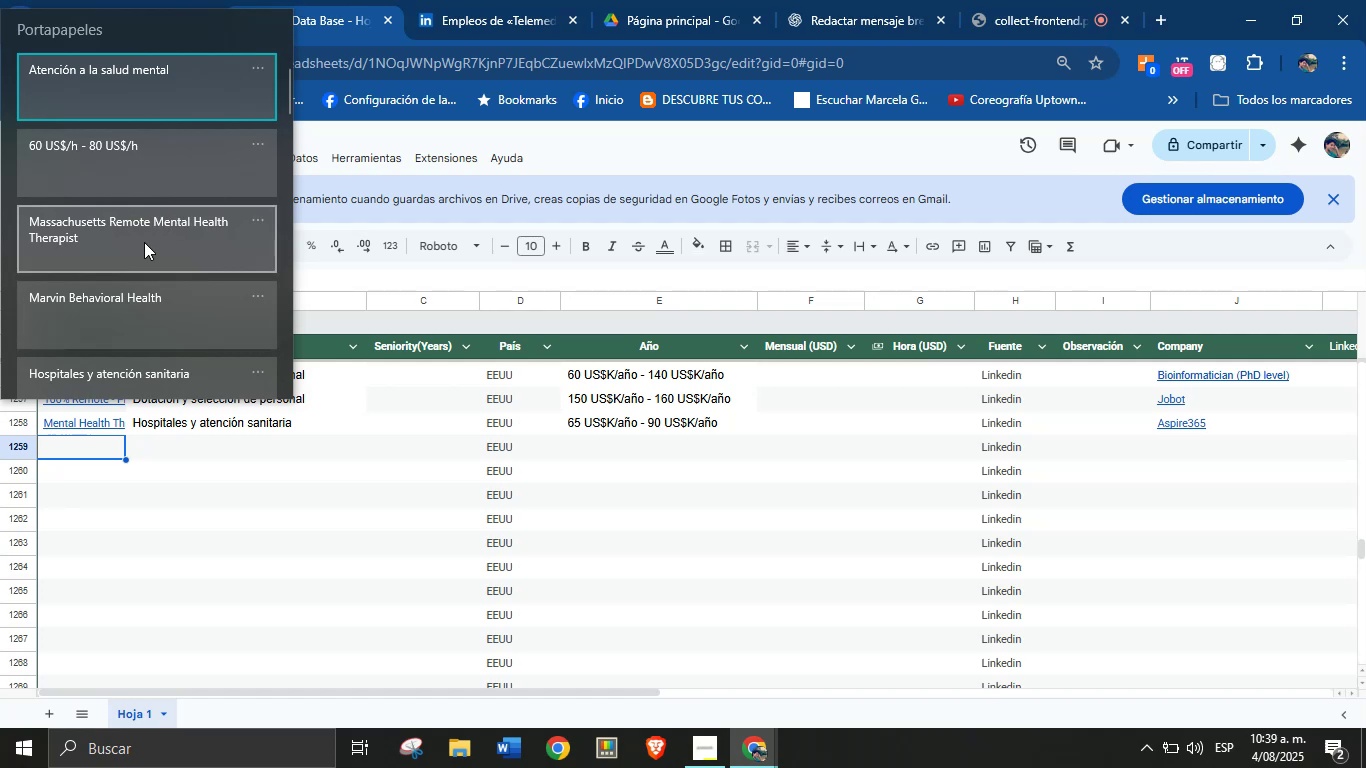 
key(Control+ControlLeft)
 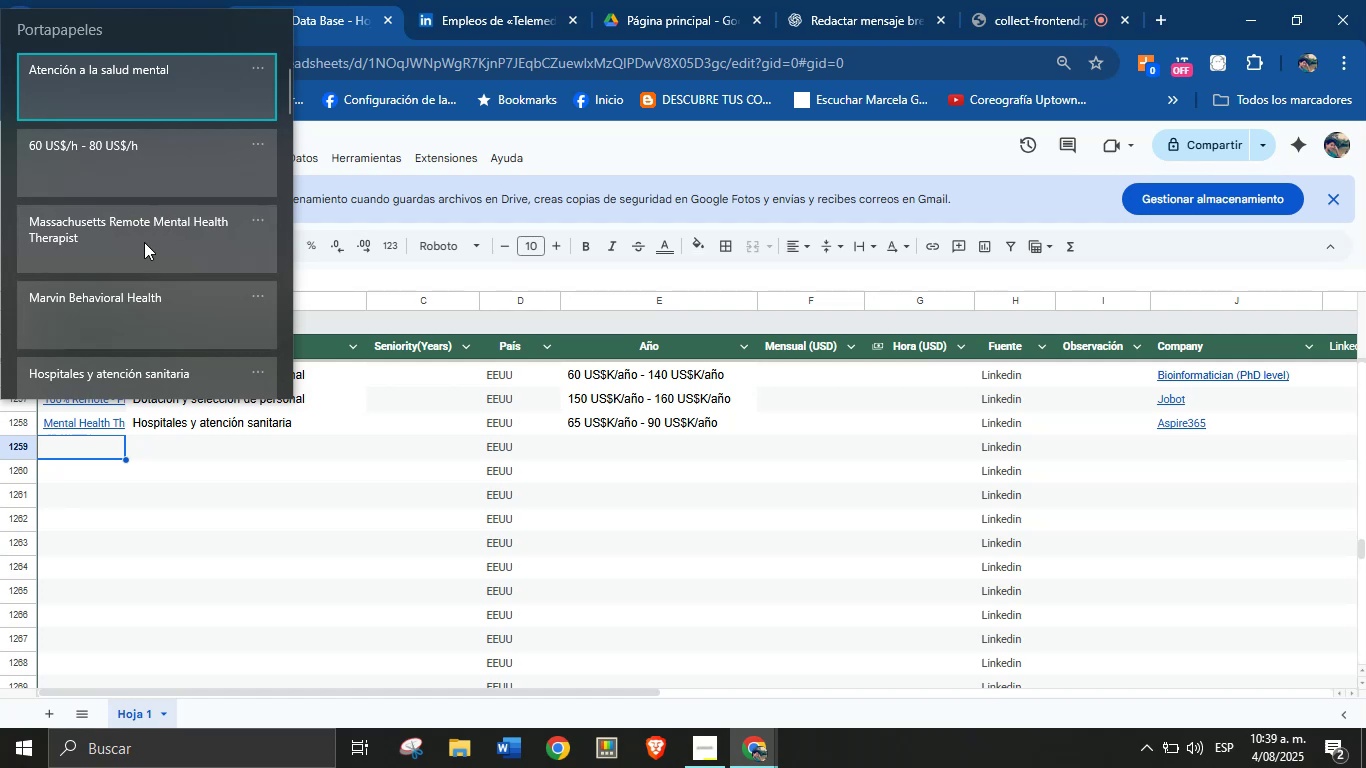 
key(Control+V)
 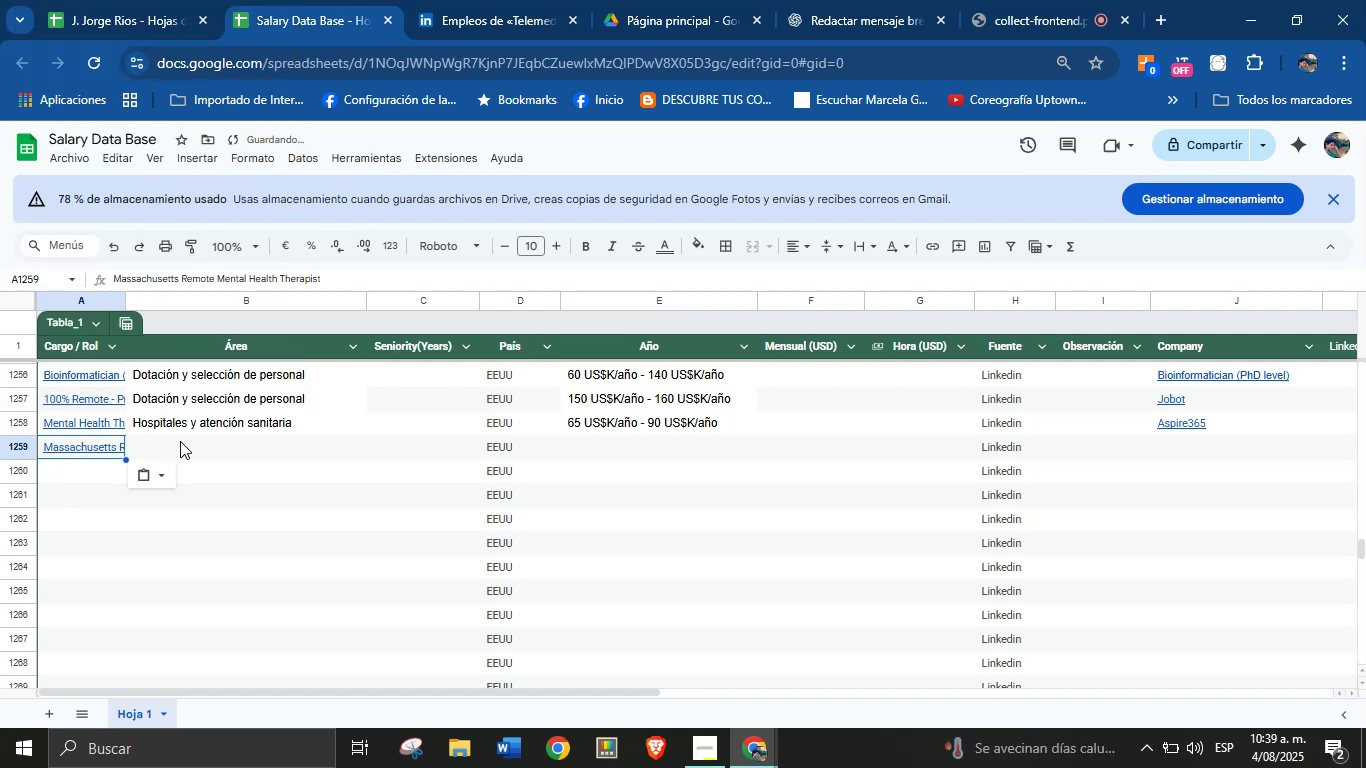 
left_click([180, 442])
 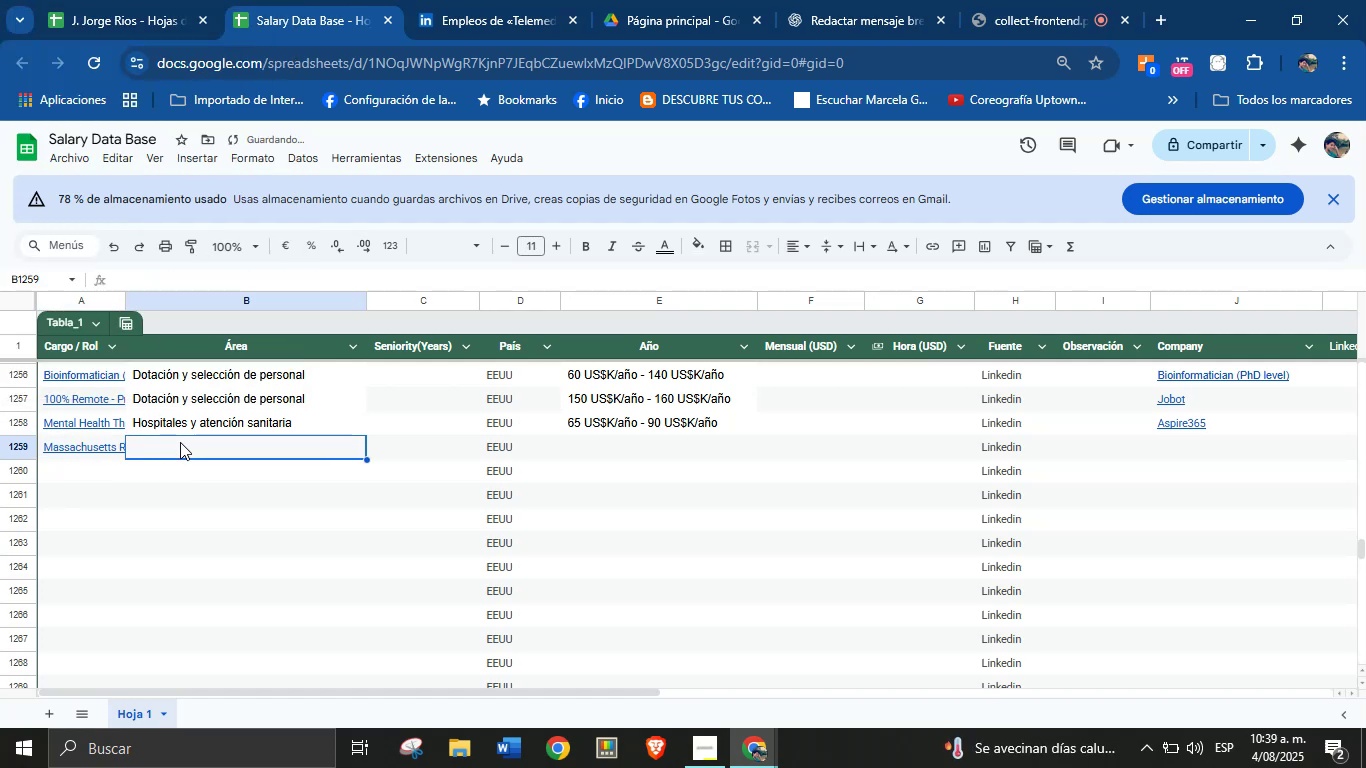 
key(Meta+MetaLeft)
 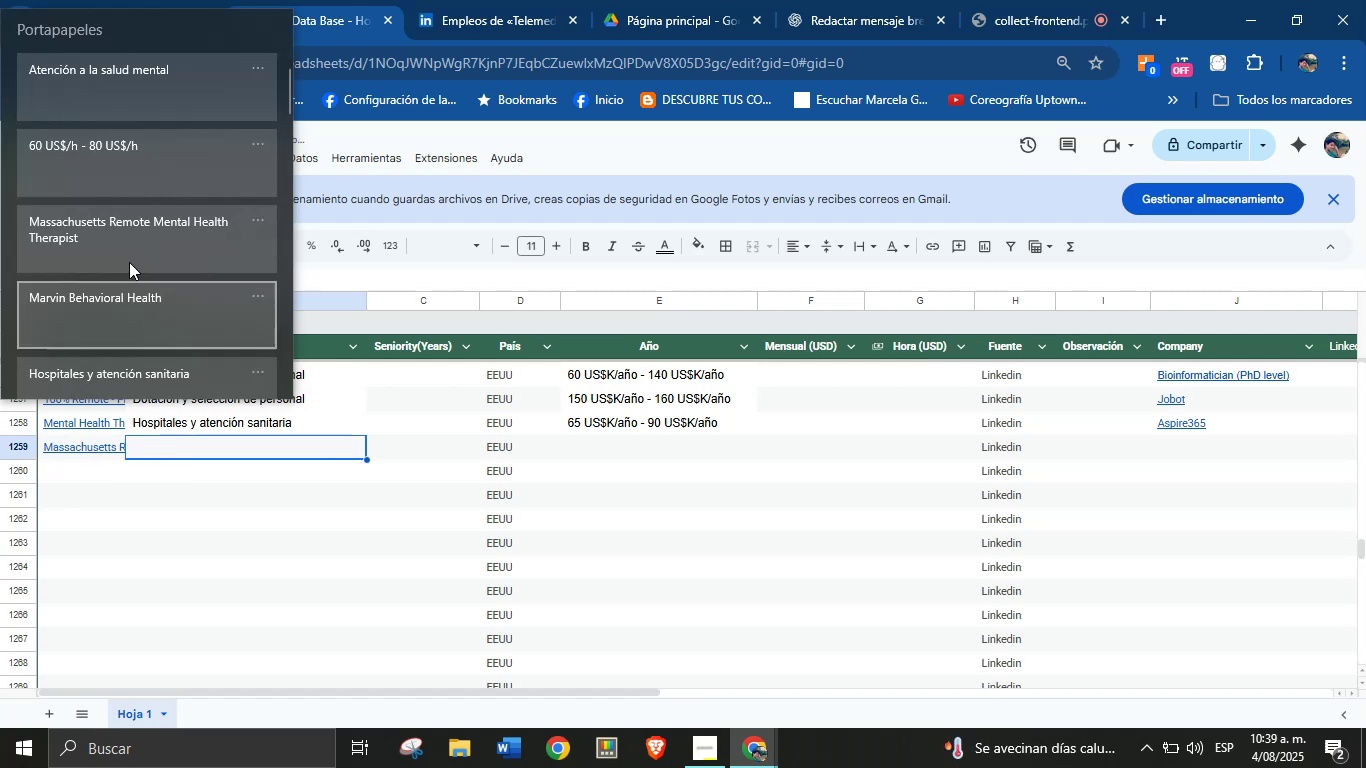 
key(Meta+MetaLeft)
 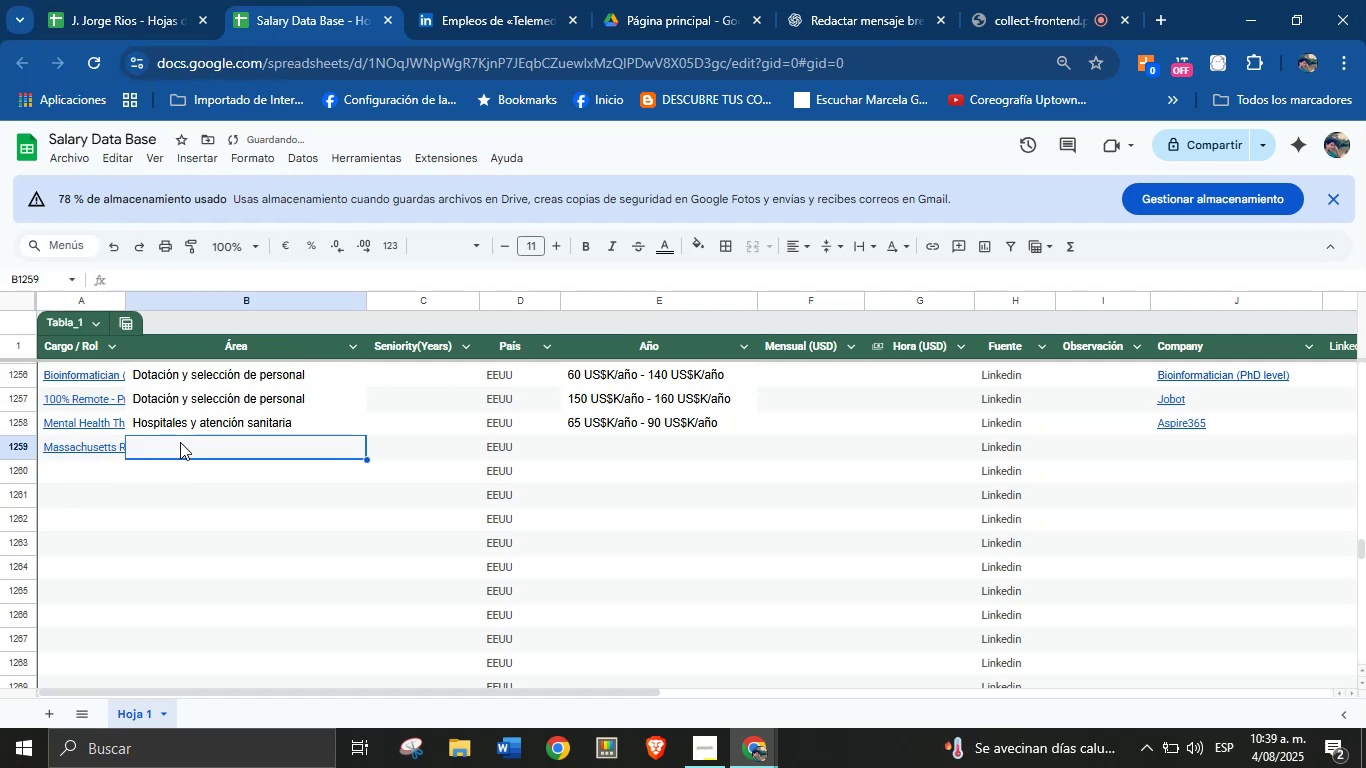 
key(Meta+V)
 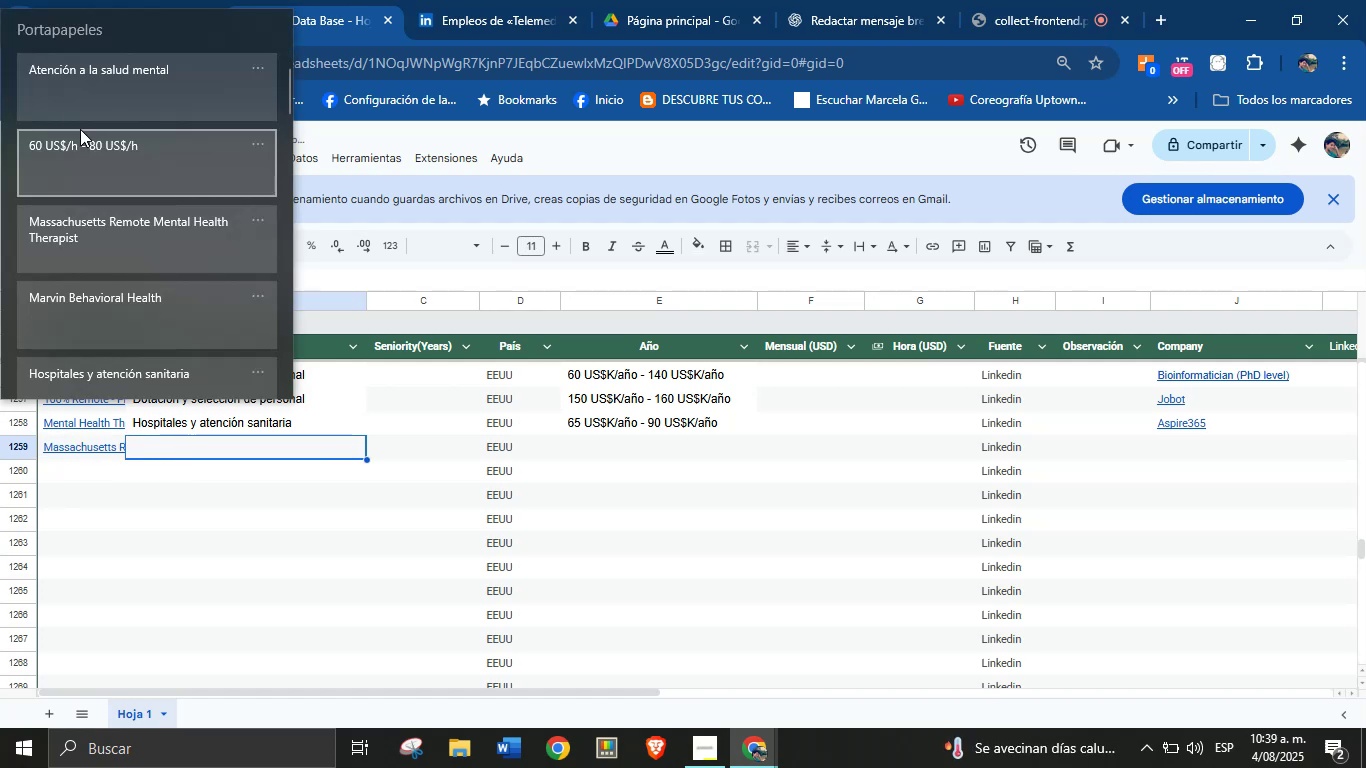 
left_click([82, 85])
 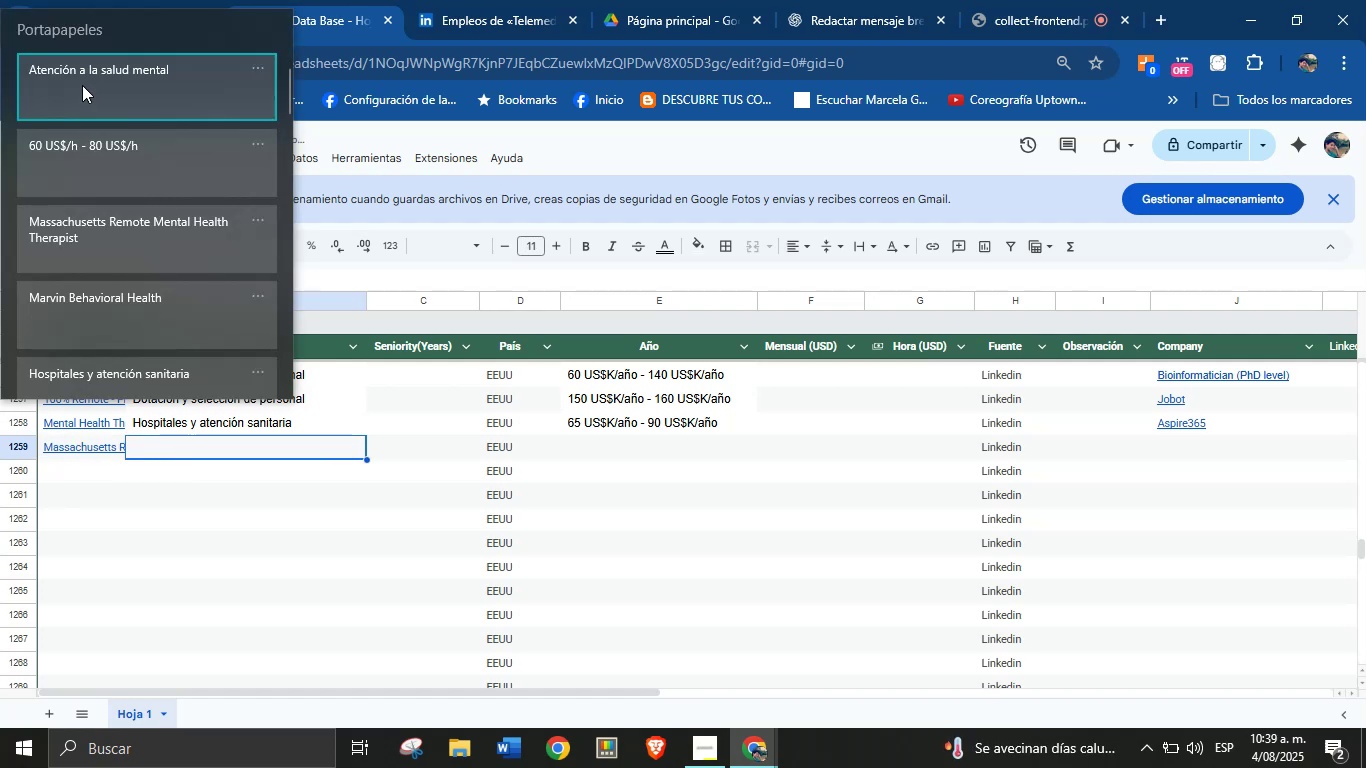 
key(Control+ControlLeft)
 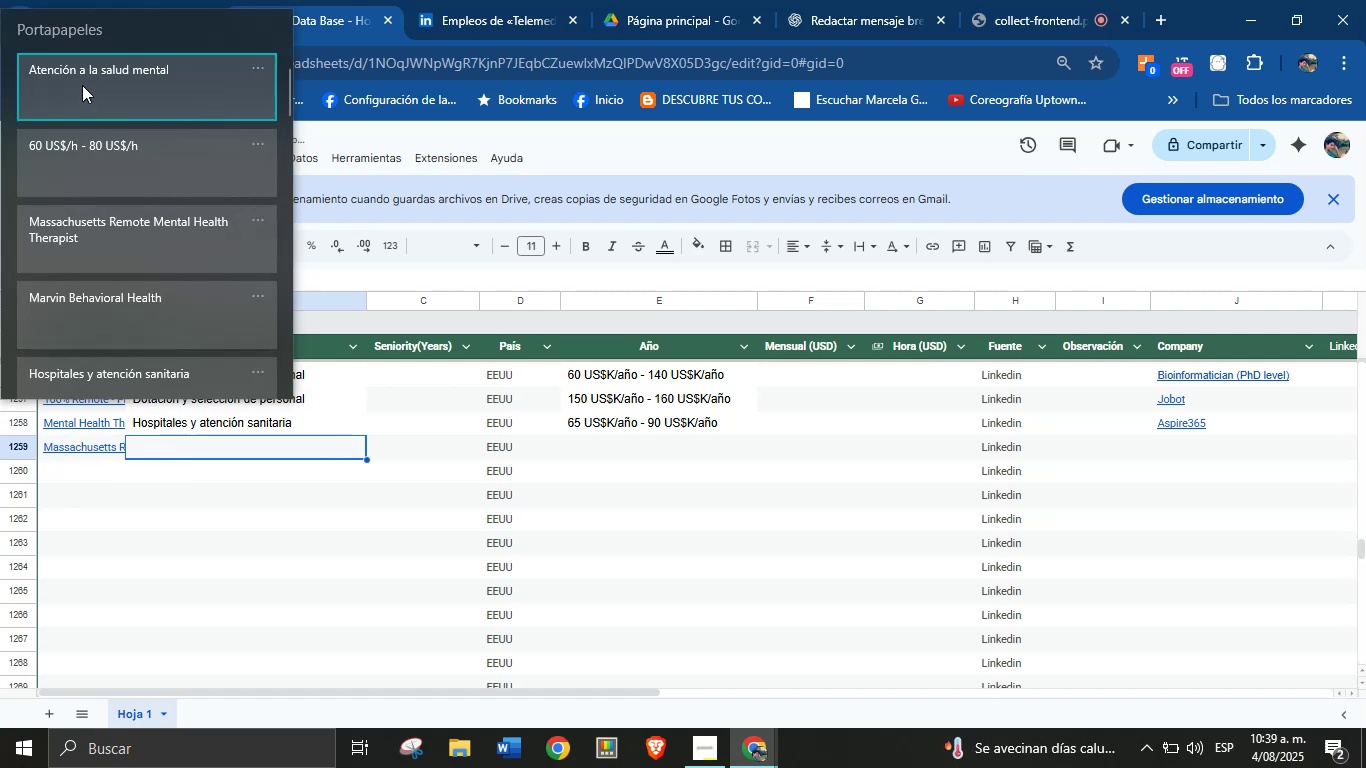 
key(Control+V)
 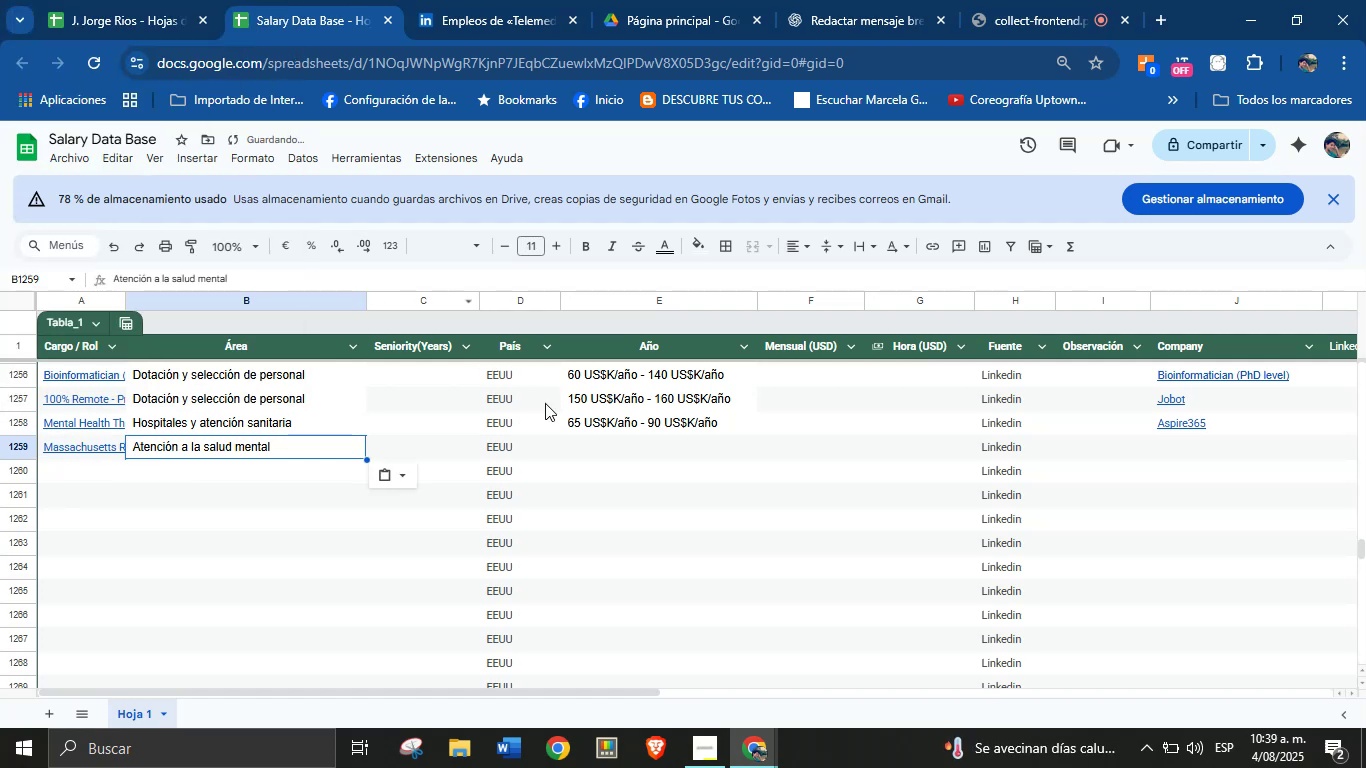 
left_click([598, 450])
 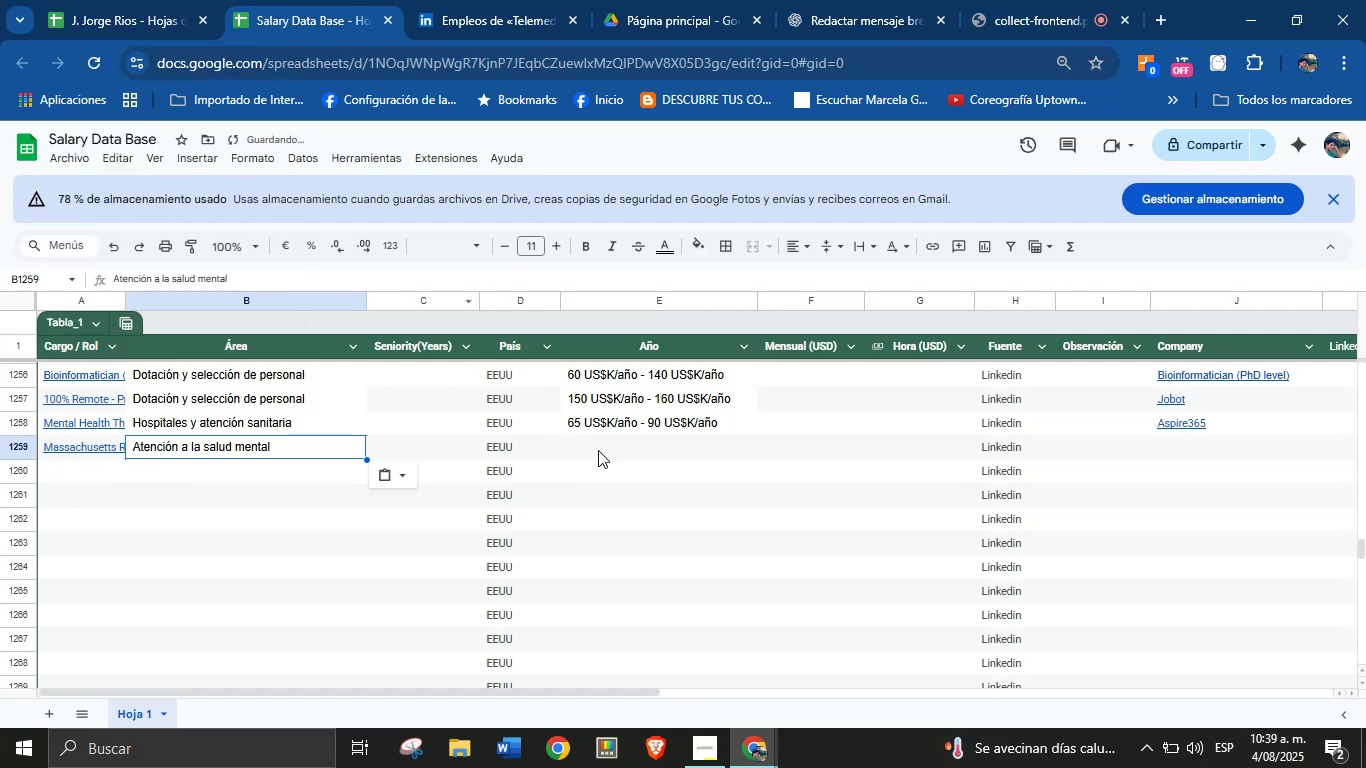 
key(Meta+MetaLeft)
 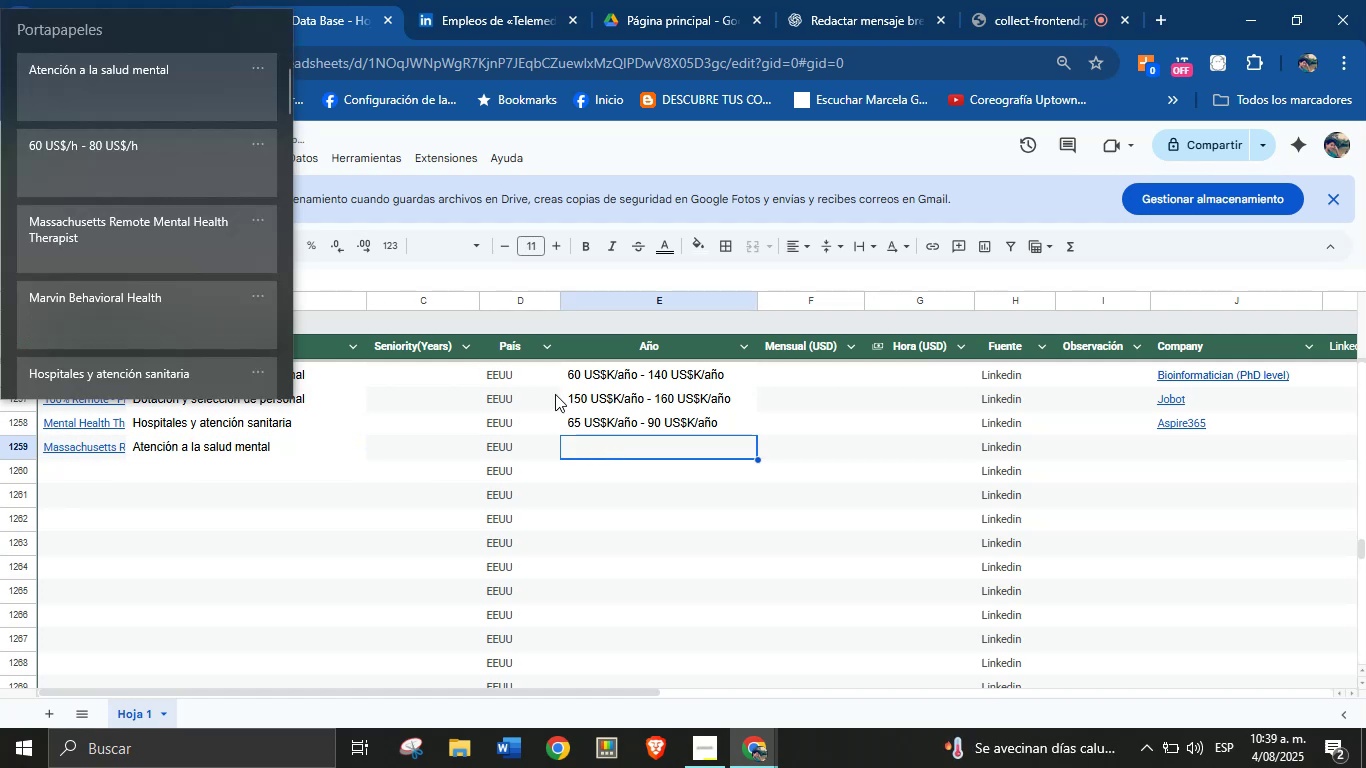 
key(Meta+MetaLeft)
 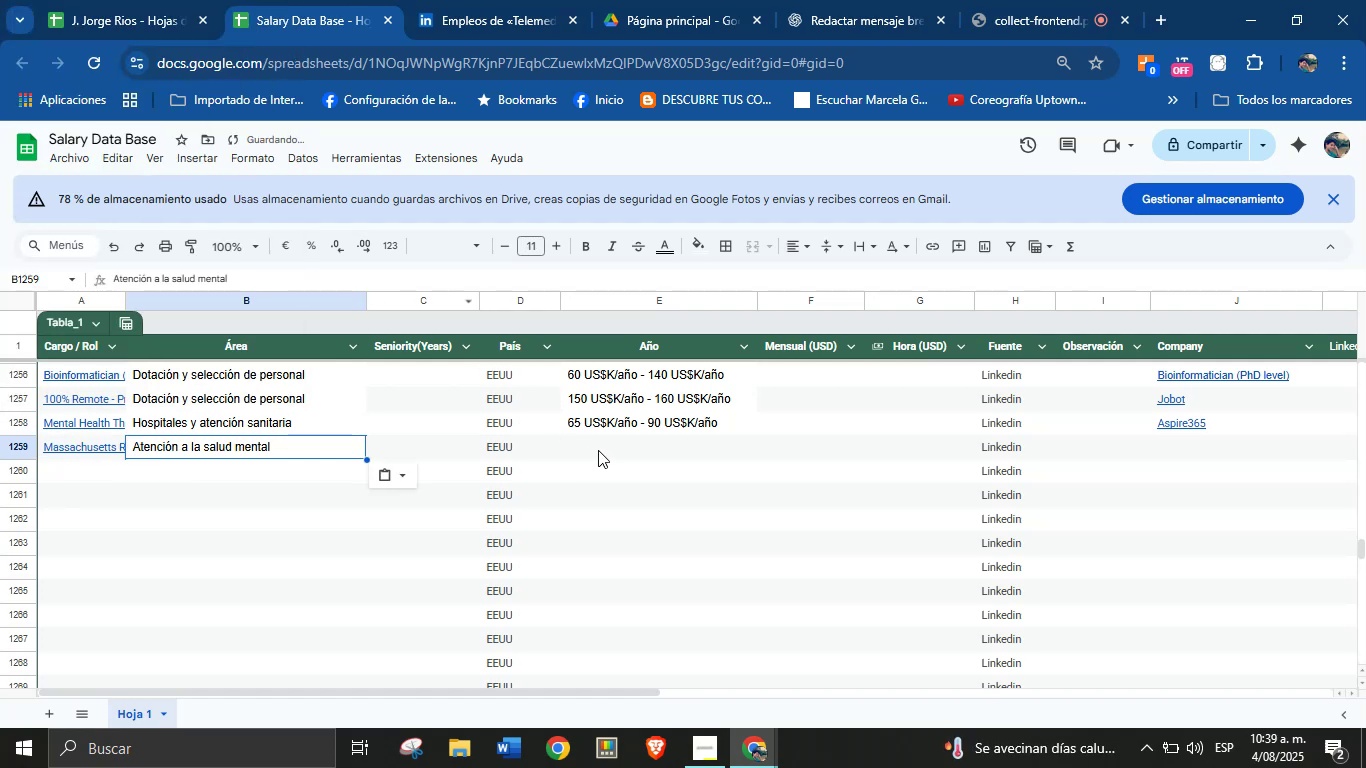 
key(Meta+V)
 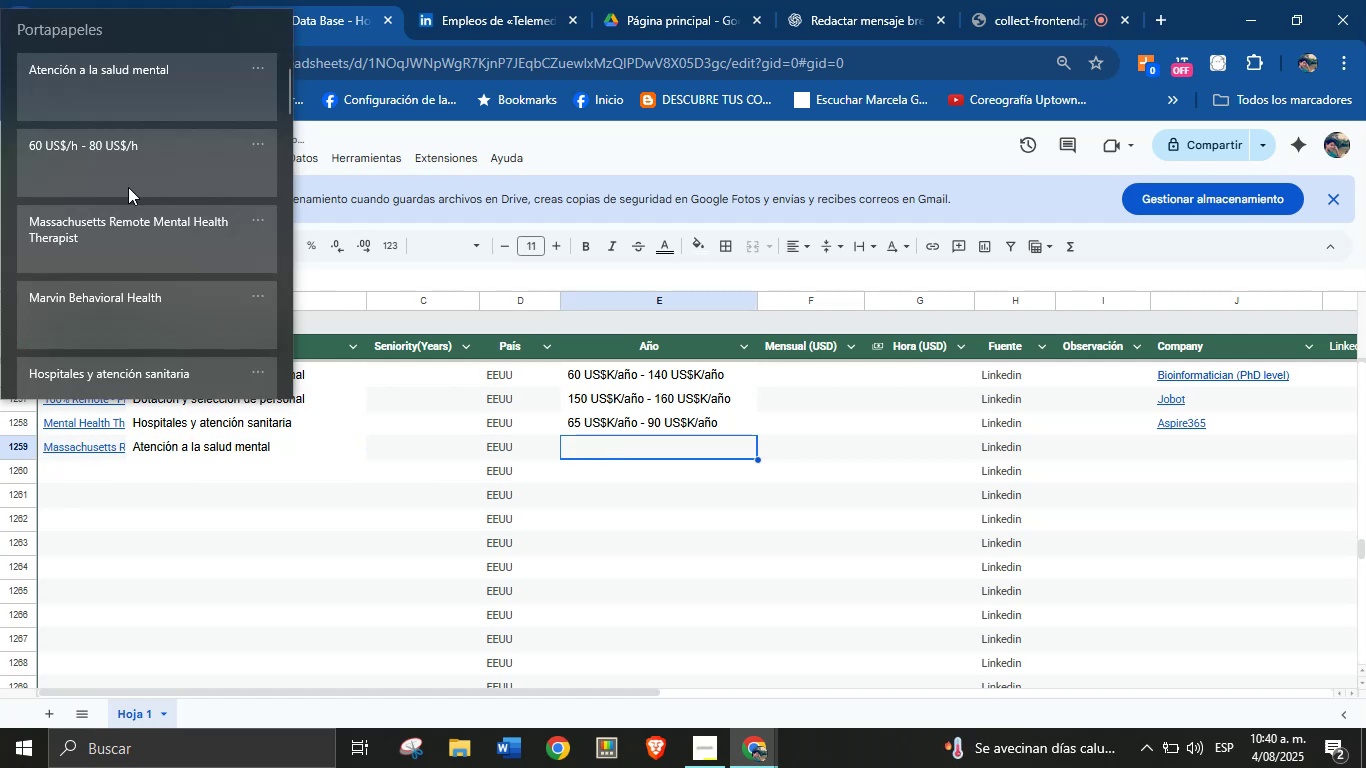 
left_click([124, 176])
 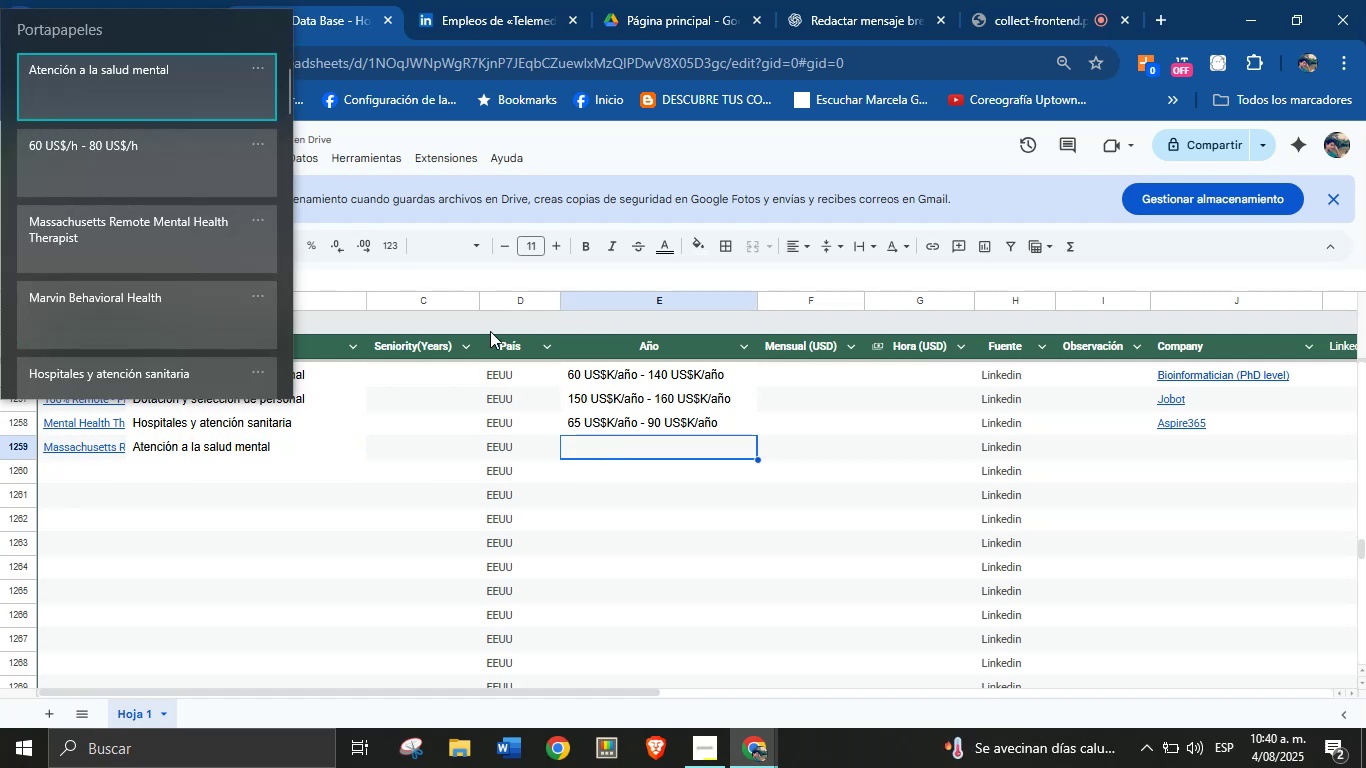 
left_click([173, 163])
 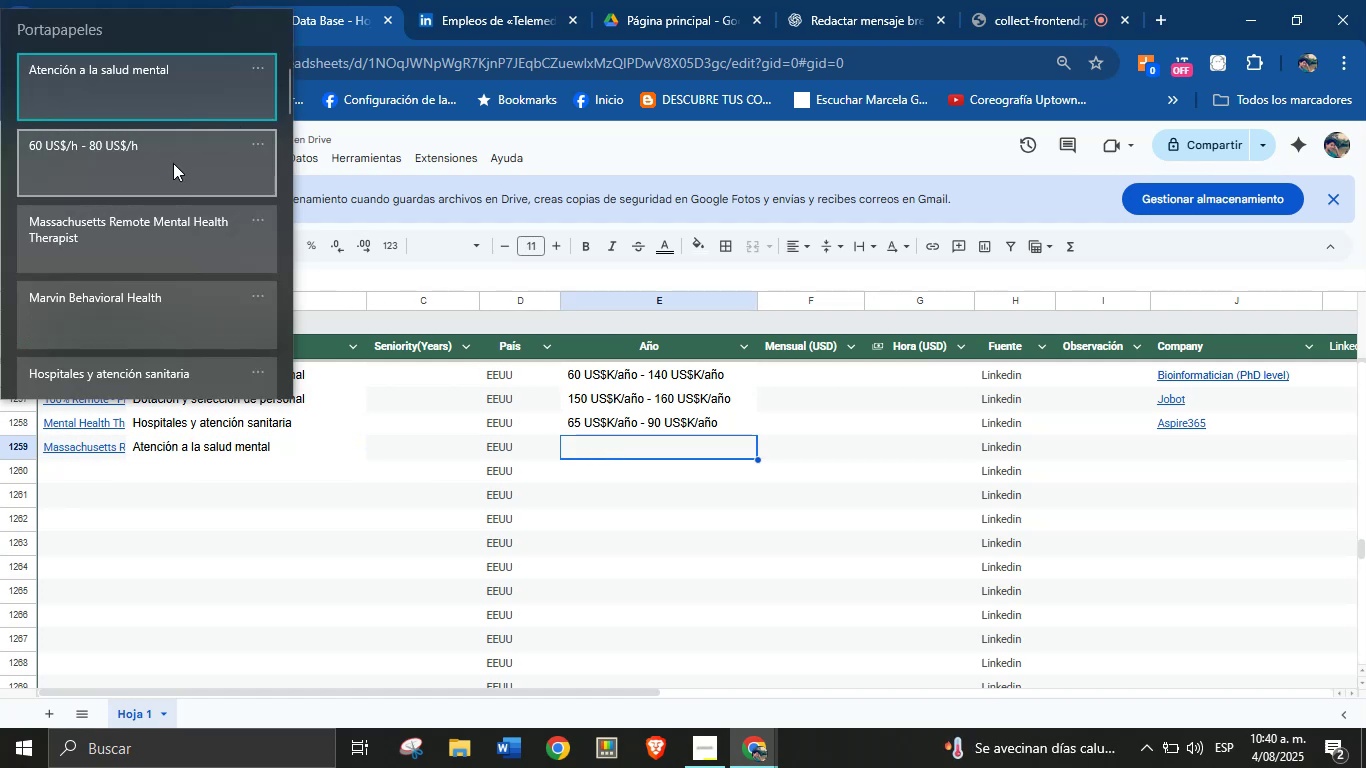 
key(Control+ControlLeft)
 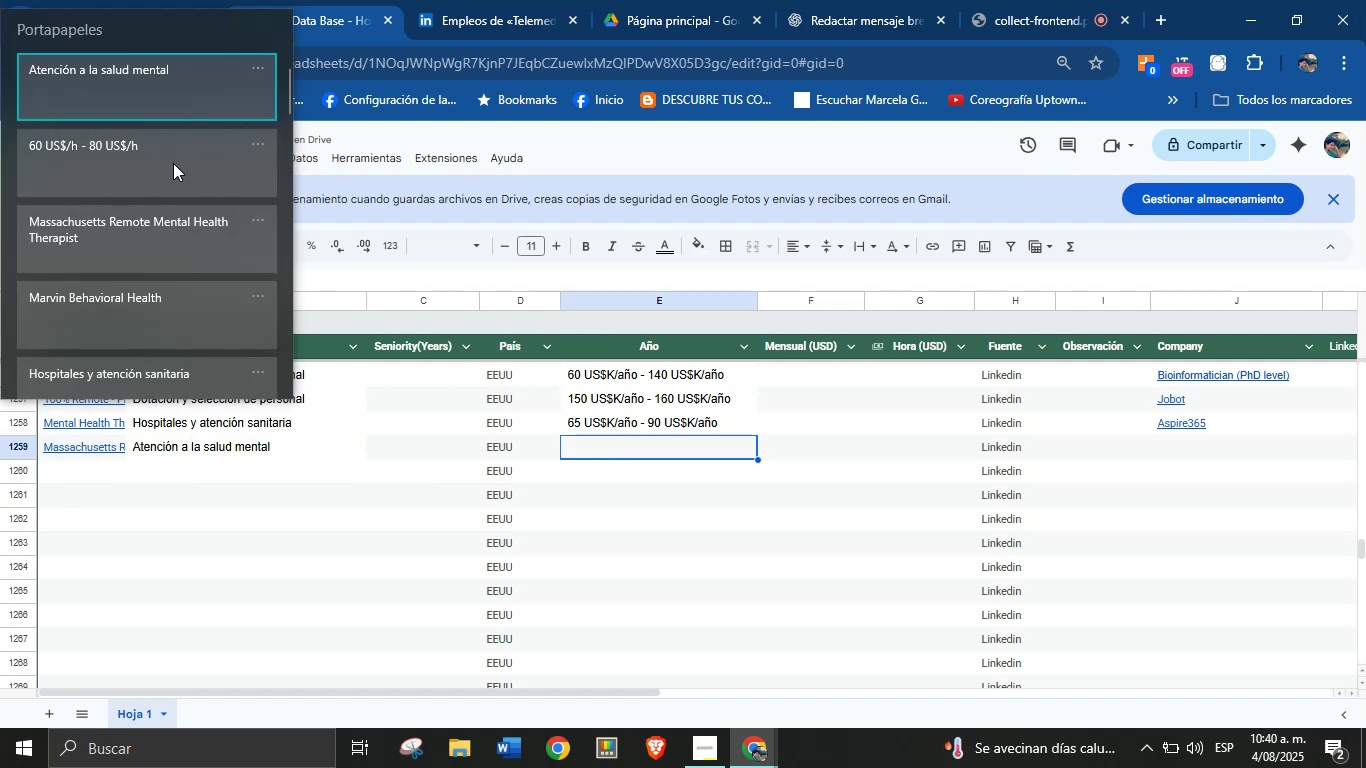 
key(Control+V)
 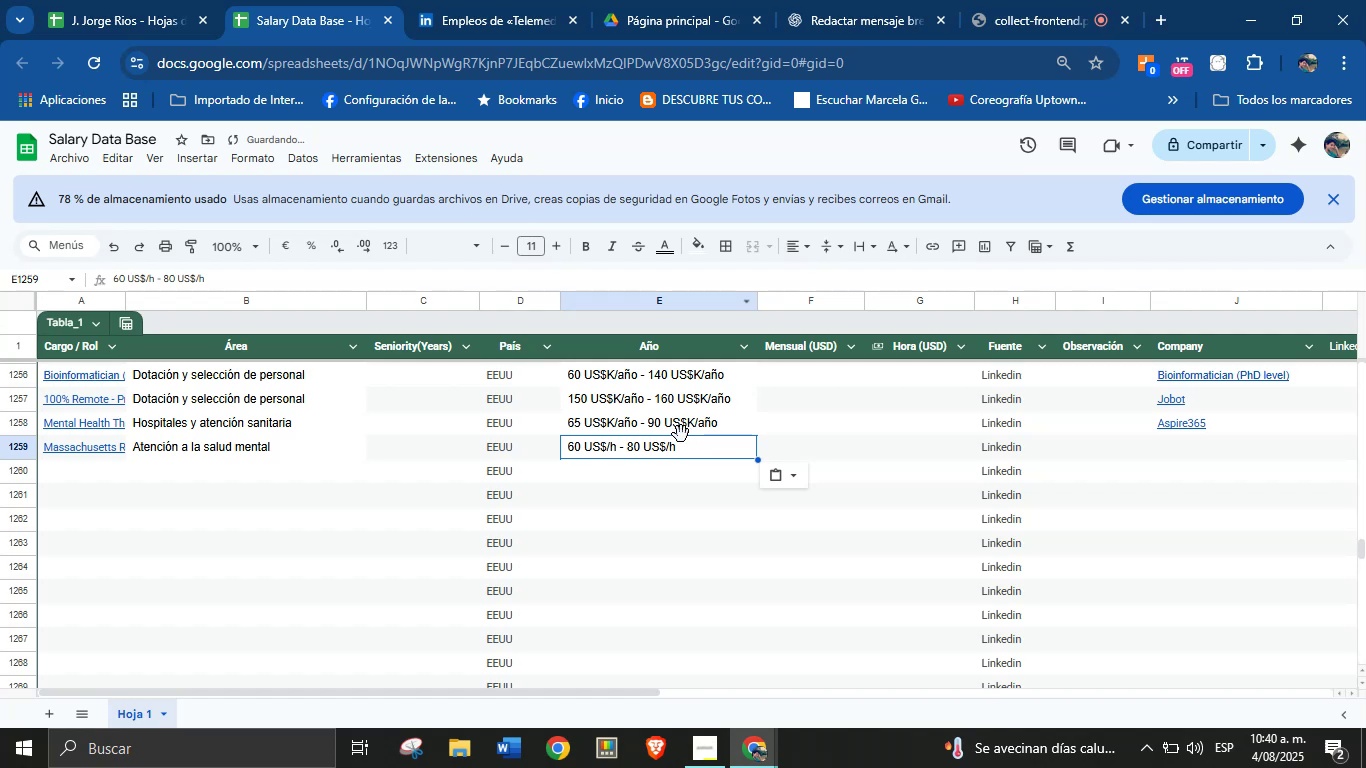 
left_click_drag(start_coordinate=[678, 435], to_coordinate=[900, 450])
 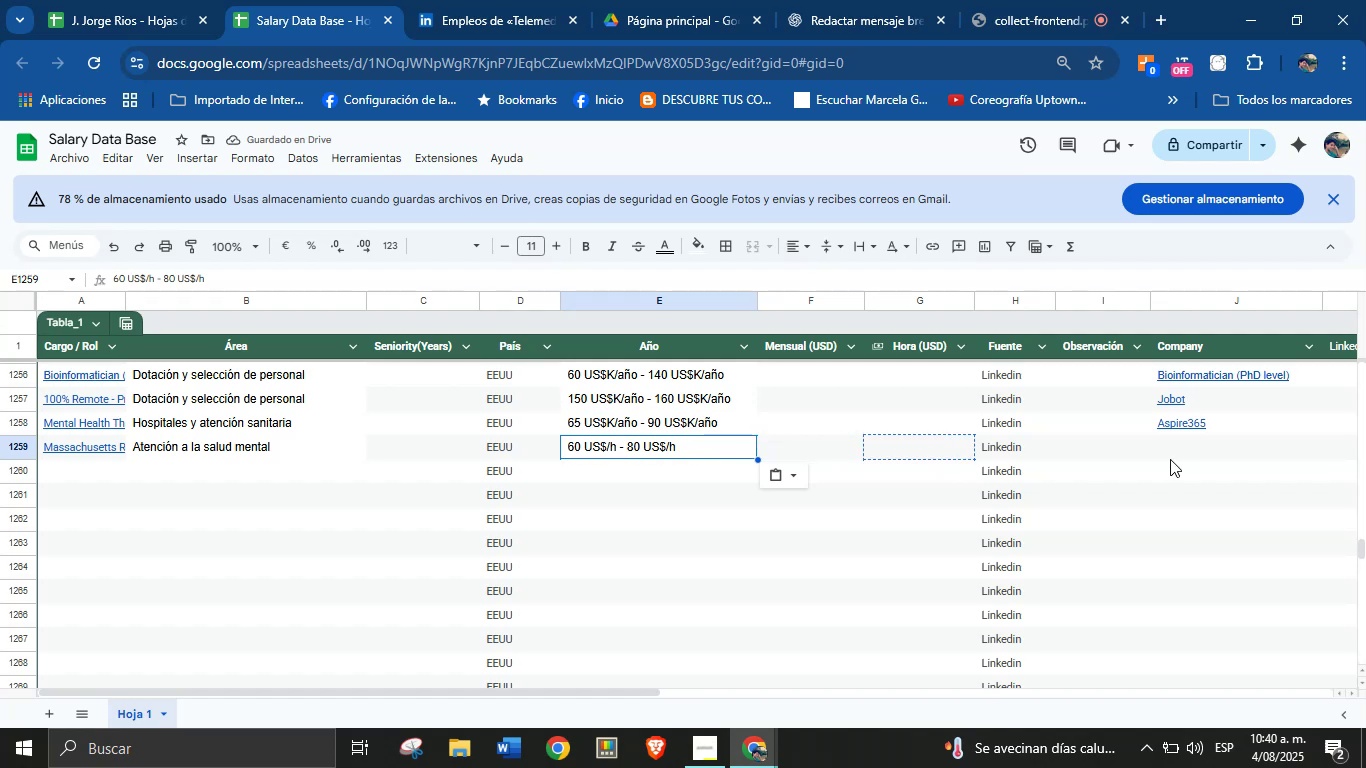 
left_click([1175, 456])
 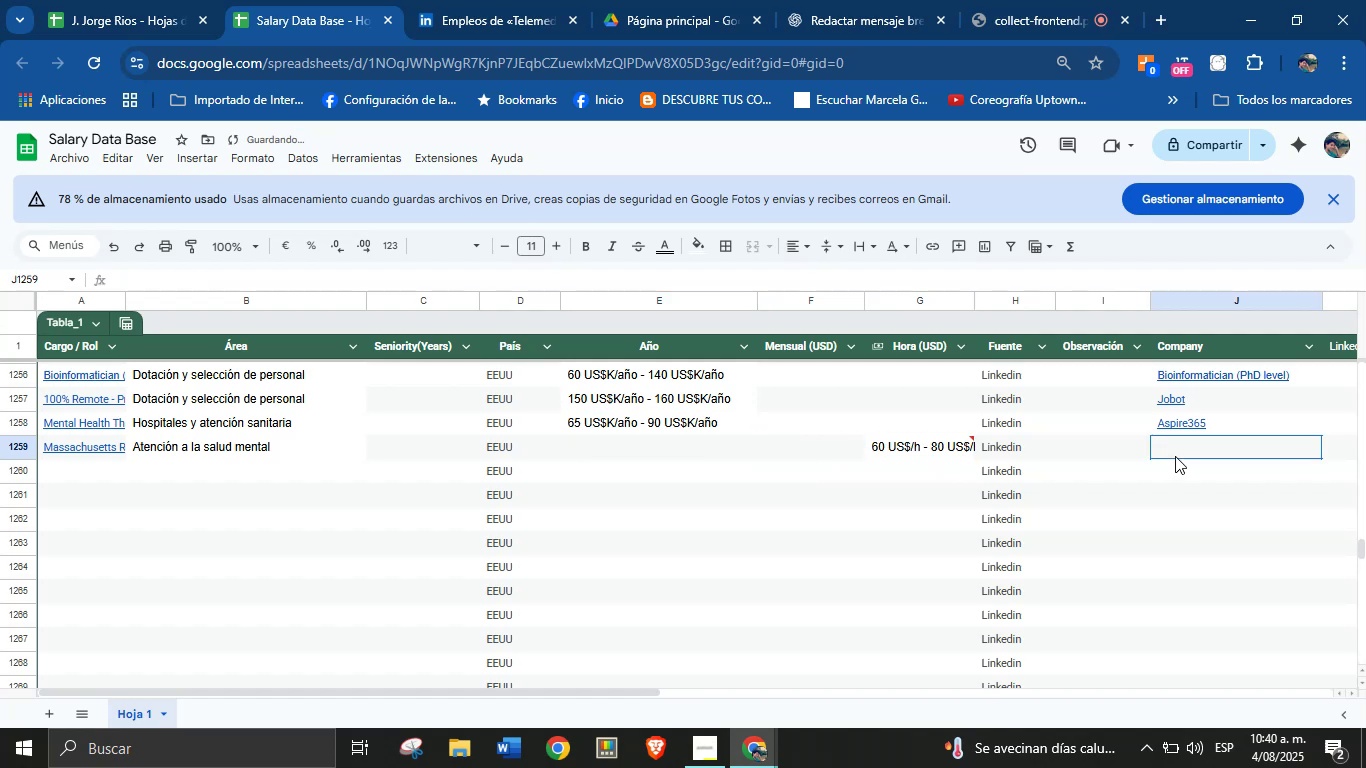 
key(Meta+MetaLeft)
 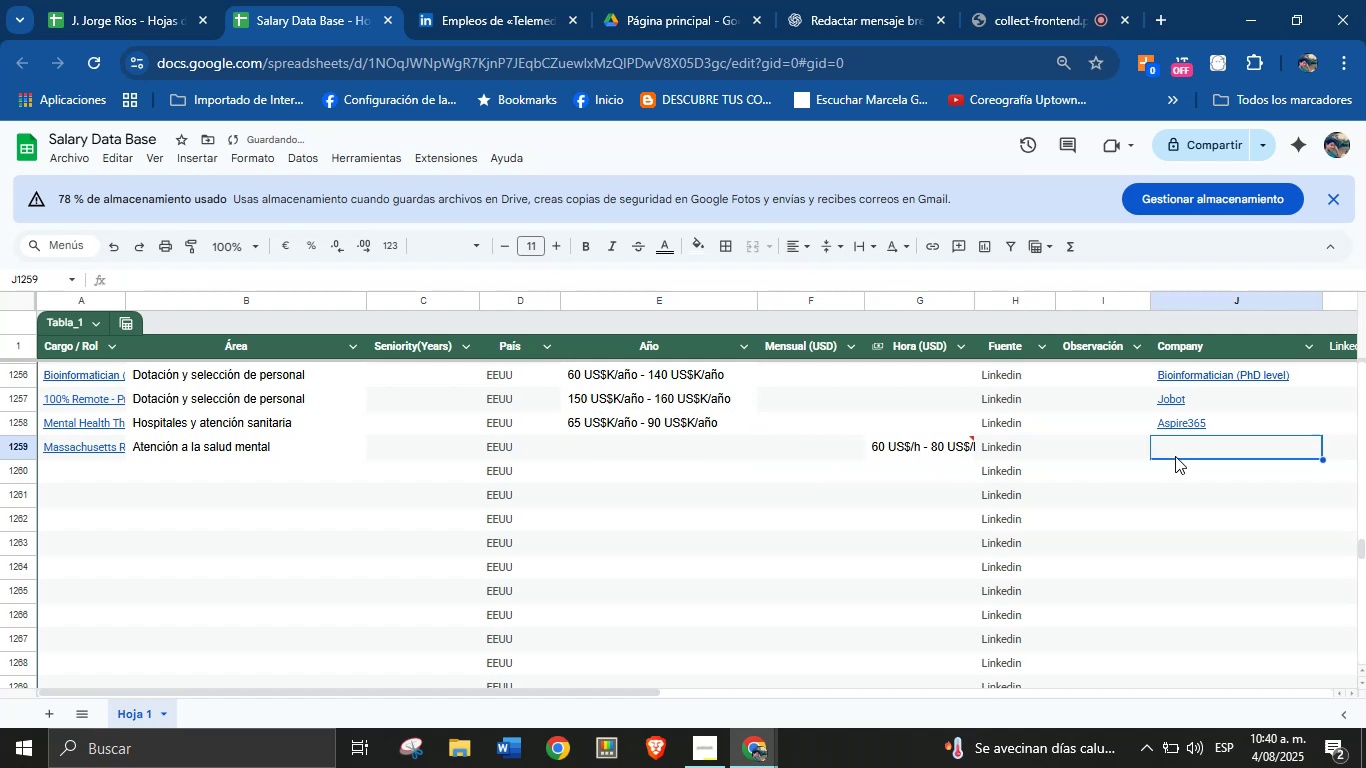 
key(Meta+MetaLeft)
 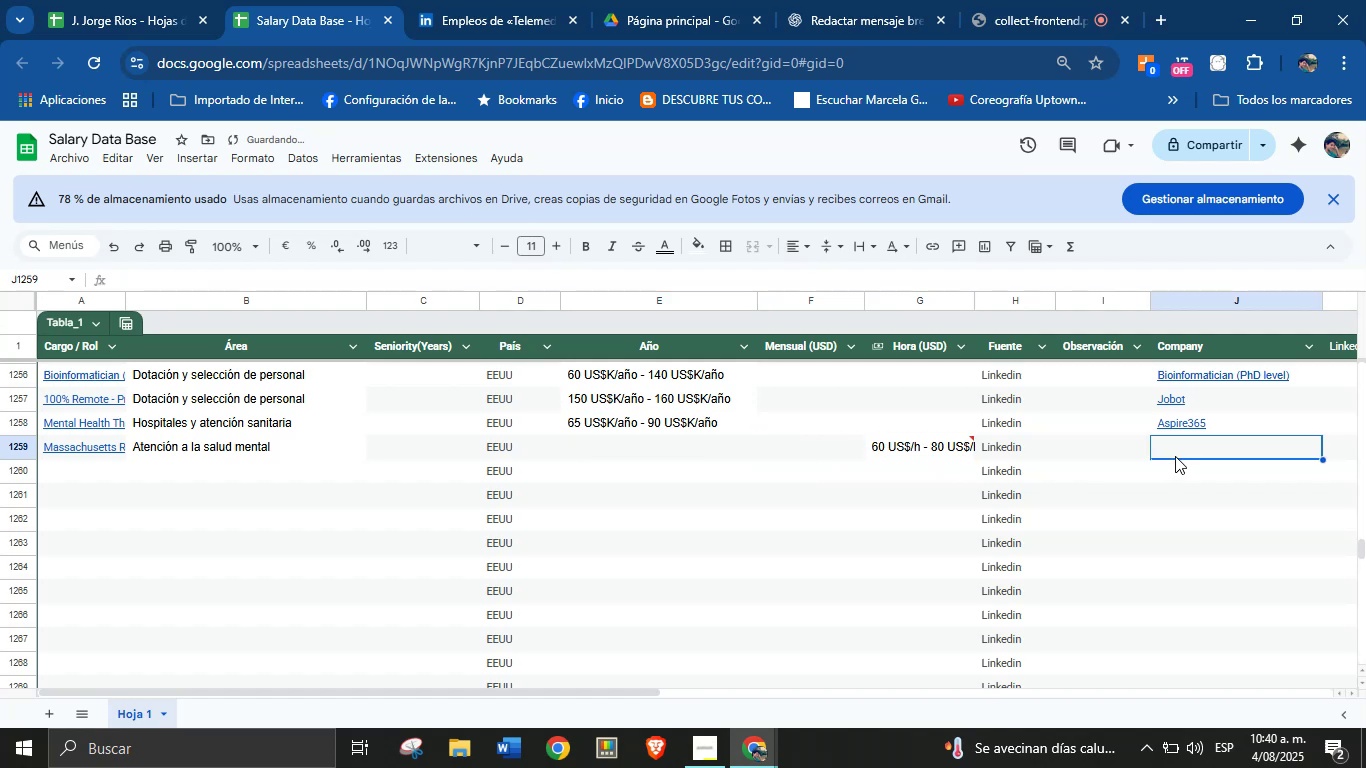 
key(Meta+V)
 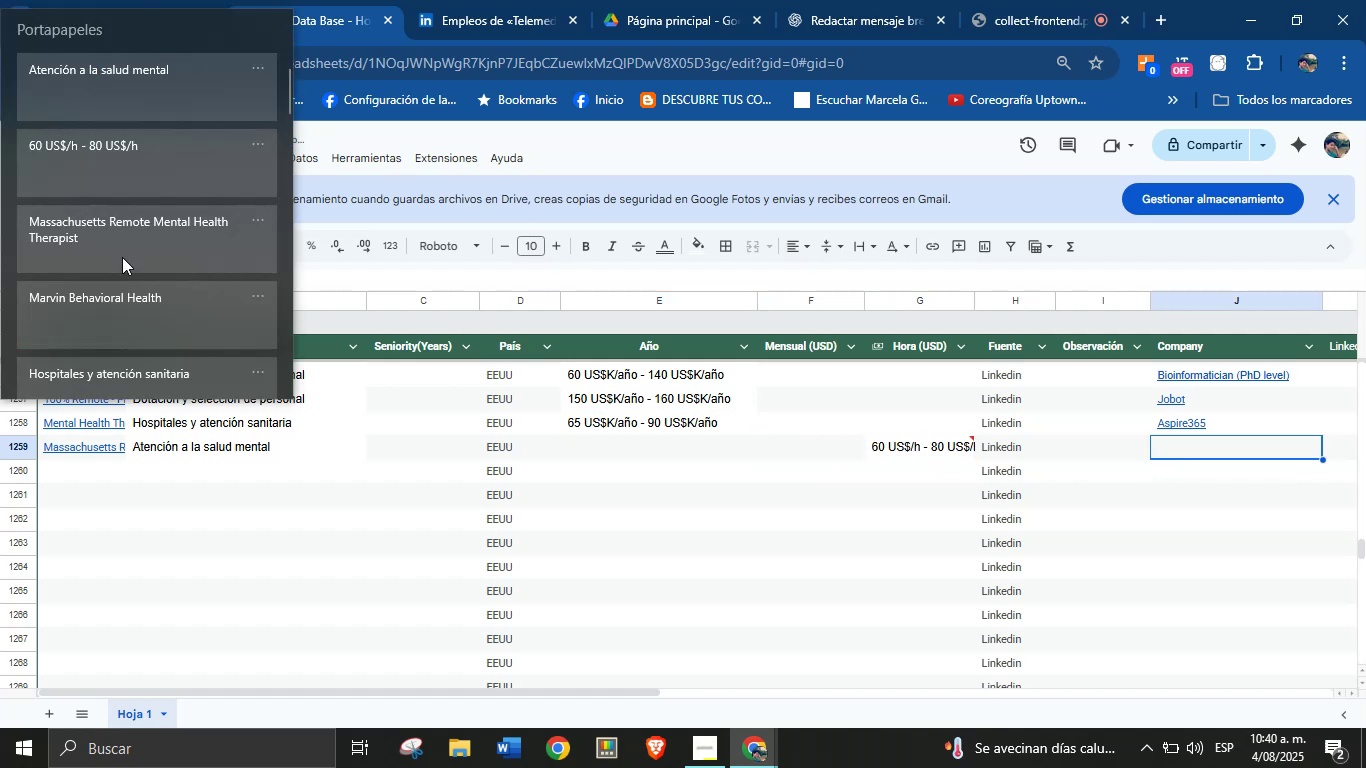 
left_click([134, 316])
 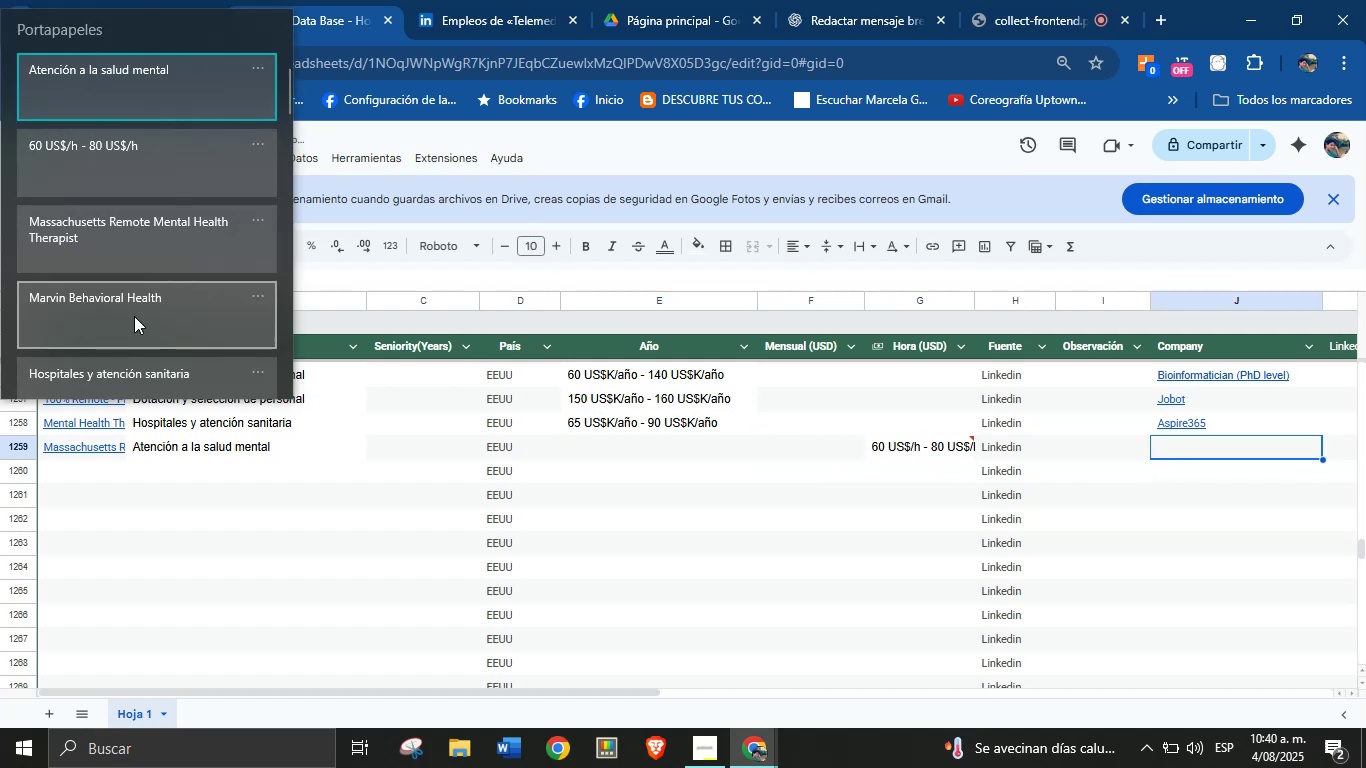 
key(Control+ControlLeft)
 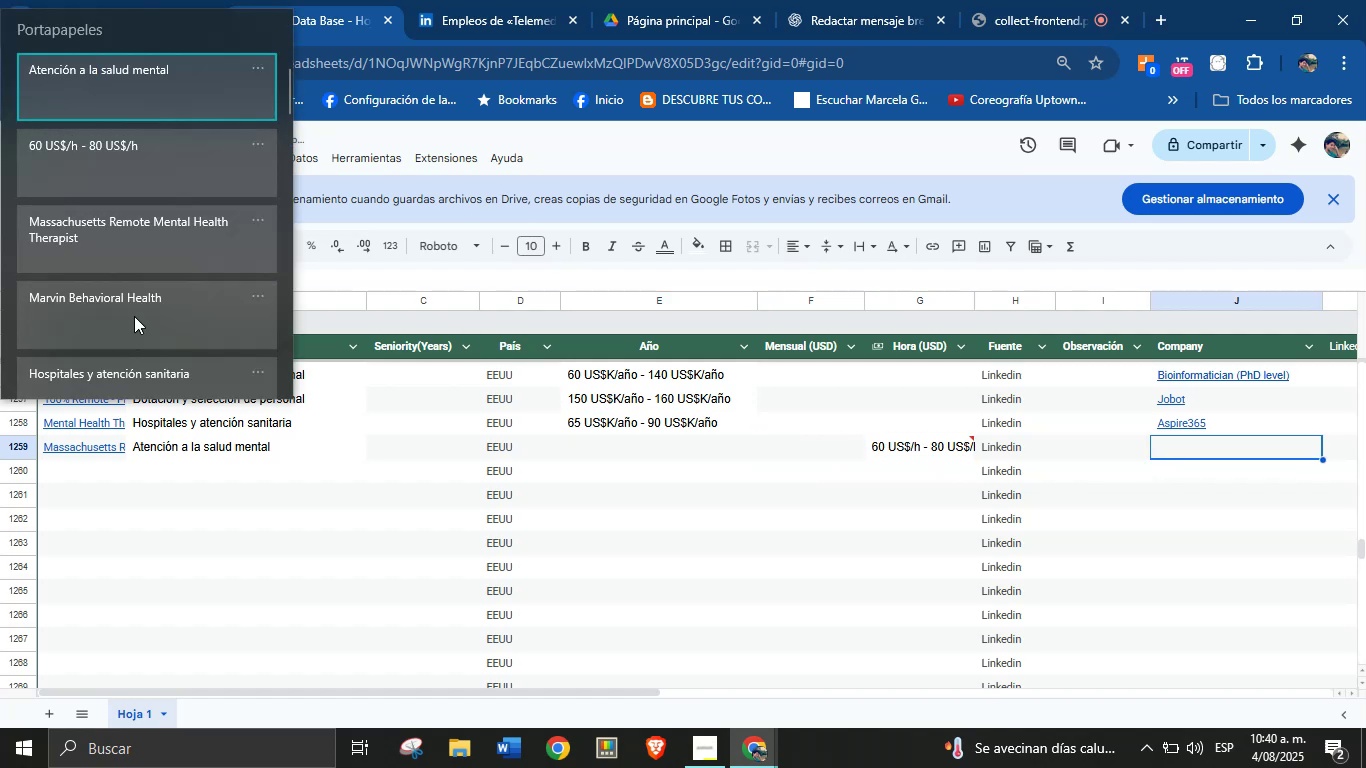 
key(Control+V)
 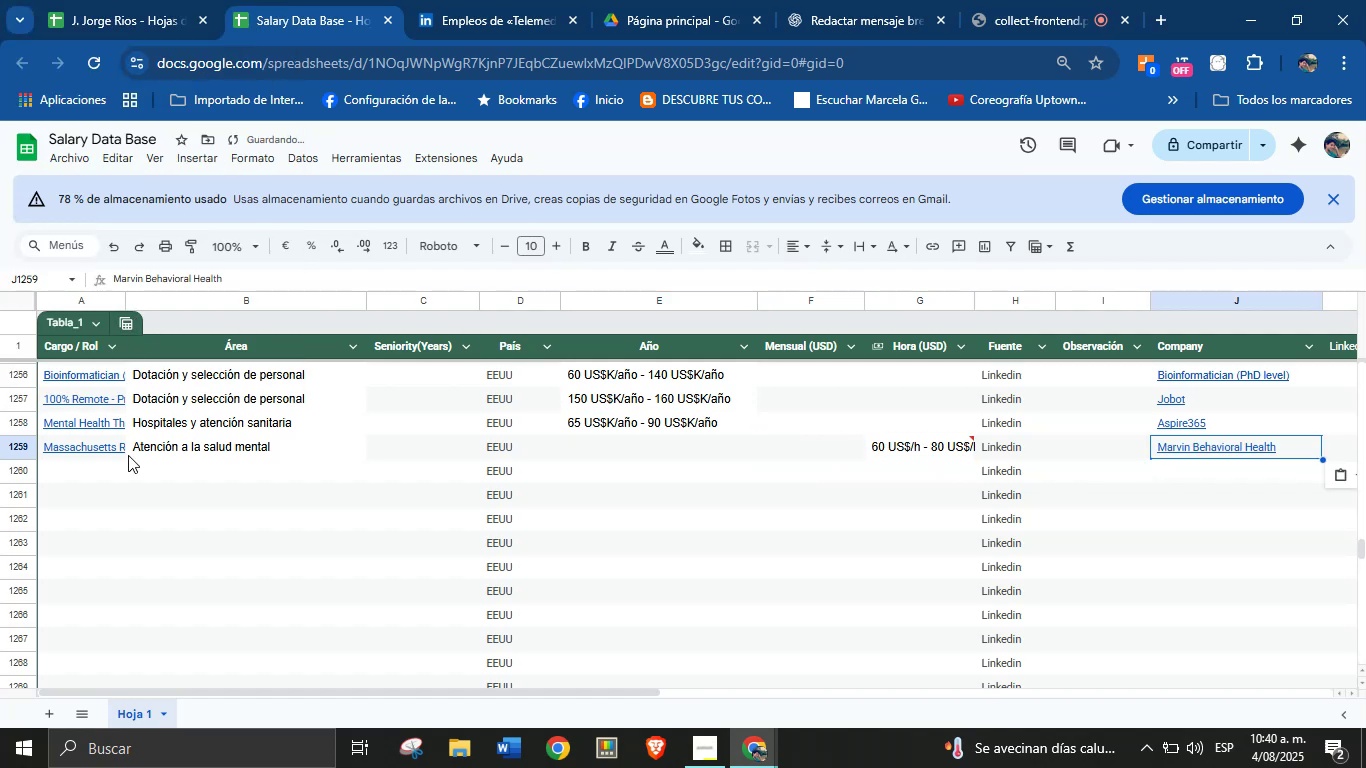 
left_click([105, 474])
 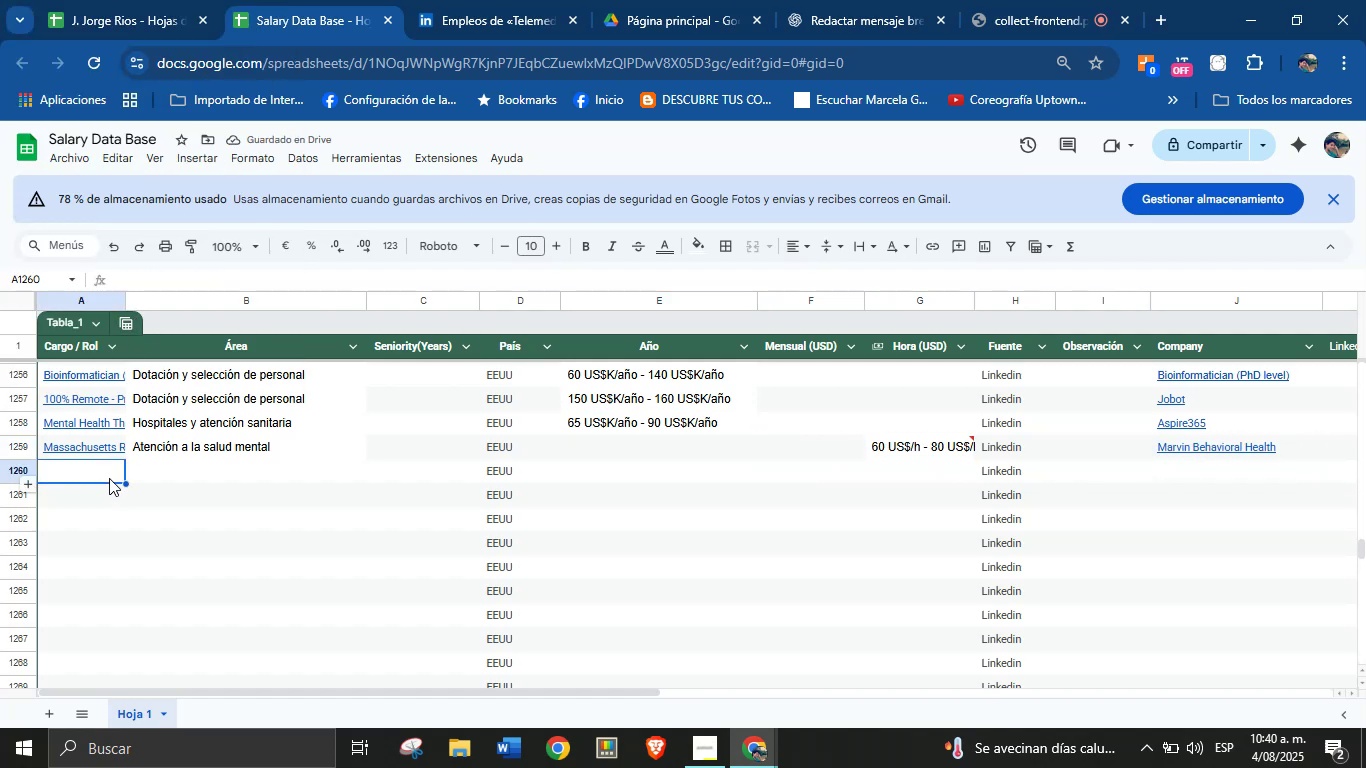 
left_click([484, 0])
 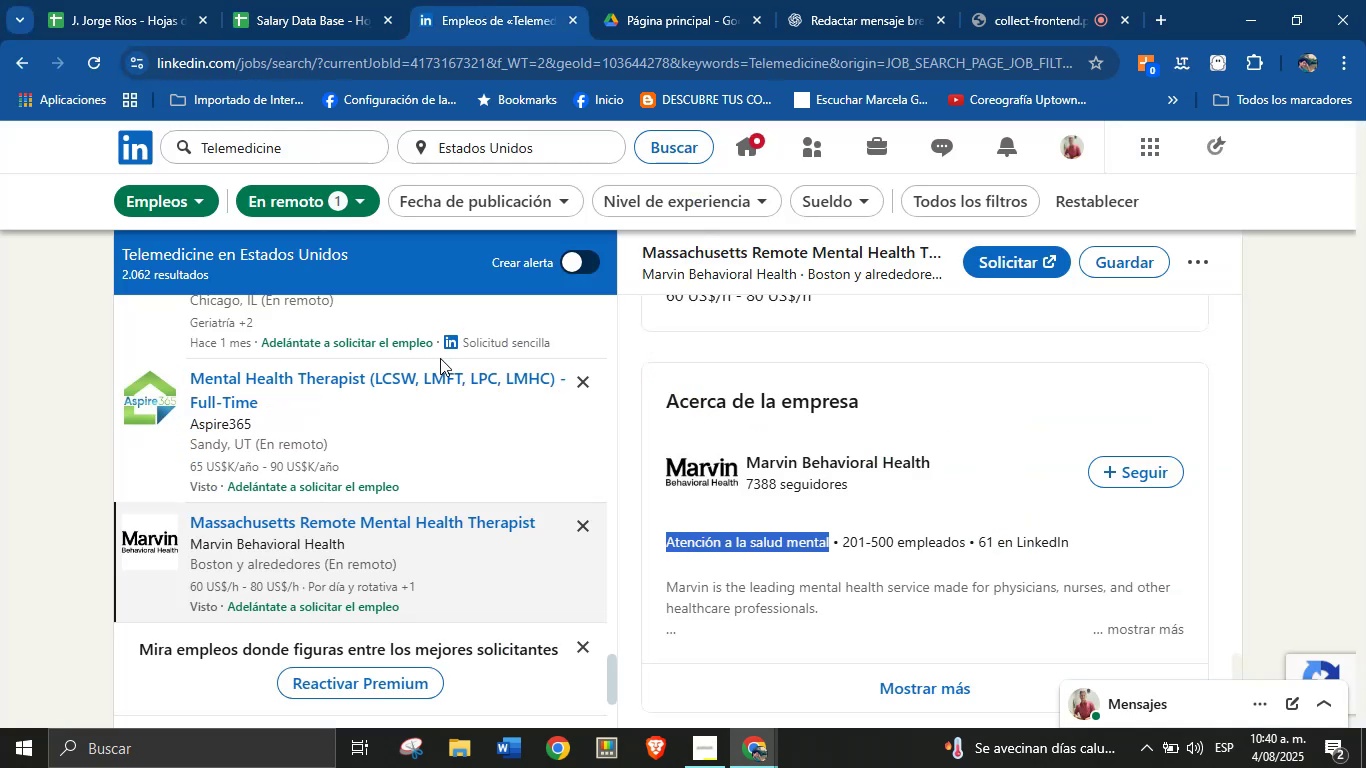 
scroll: coordinate [433, 452], scroll_direction: down, amount: 2.0
 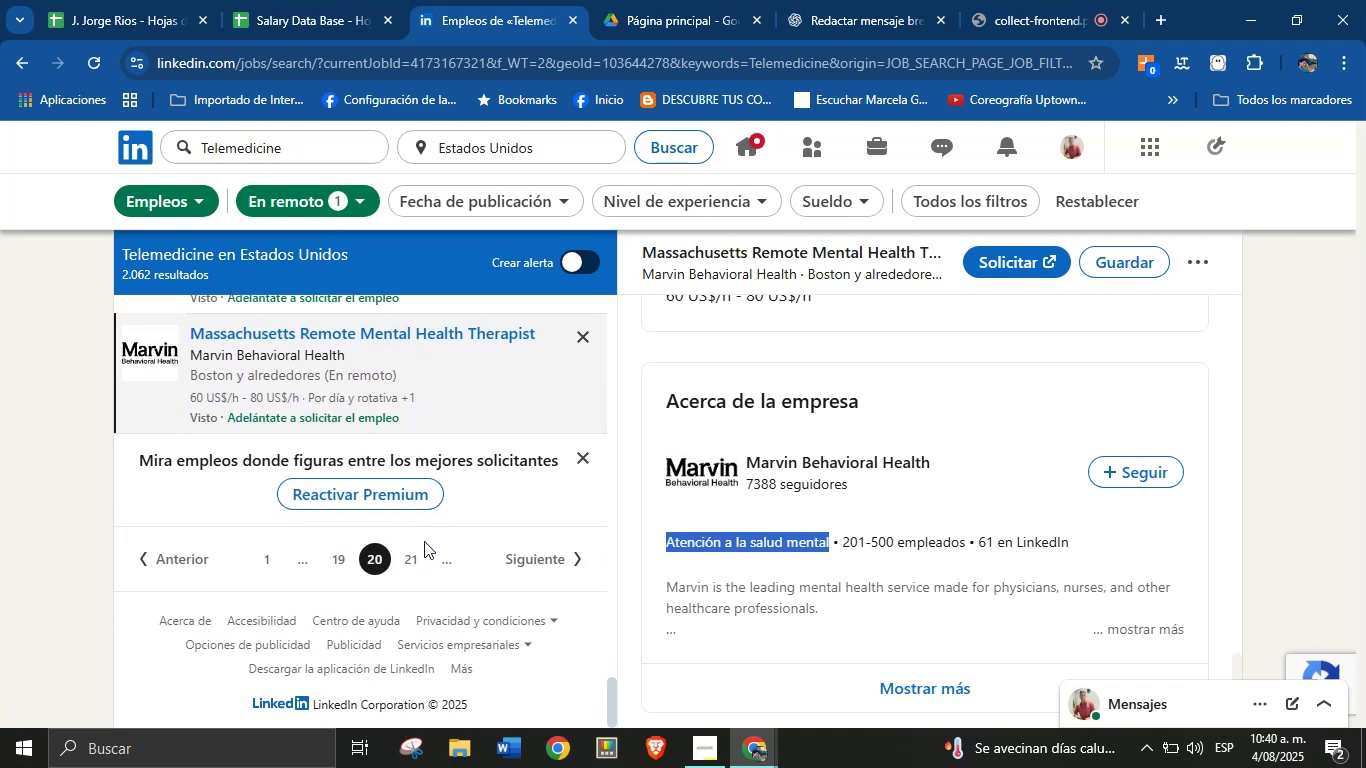 
left_click([414, 560])
 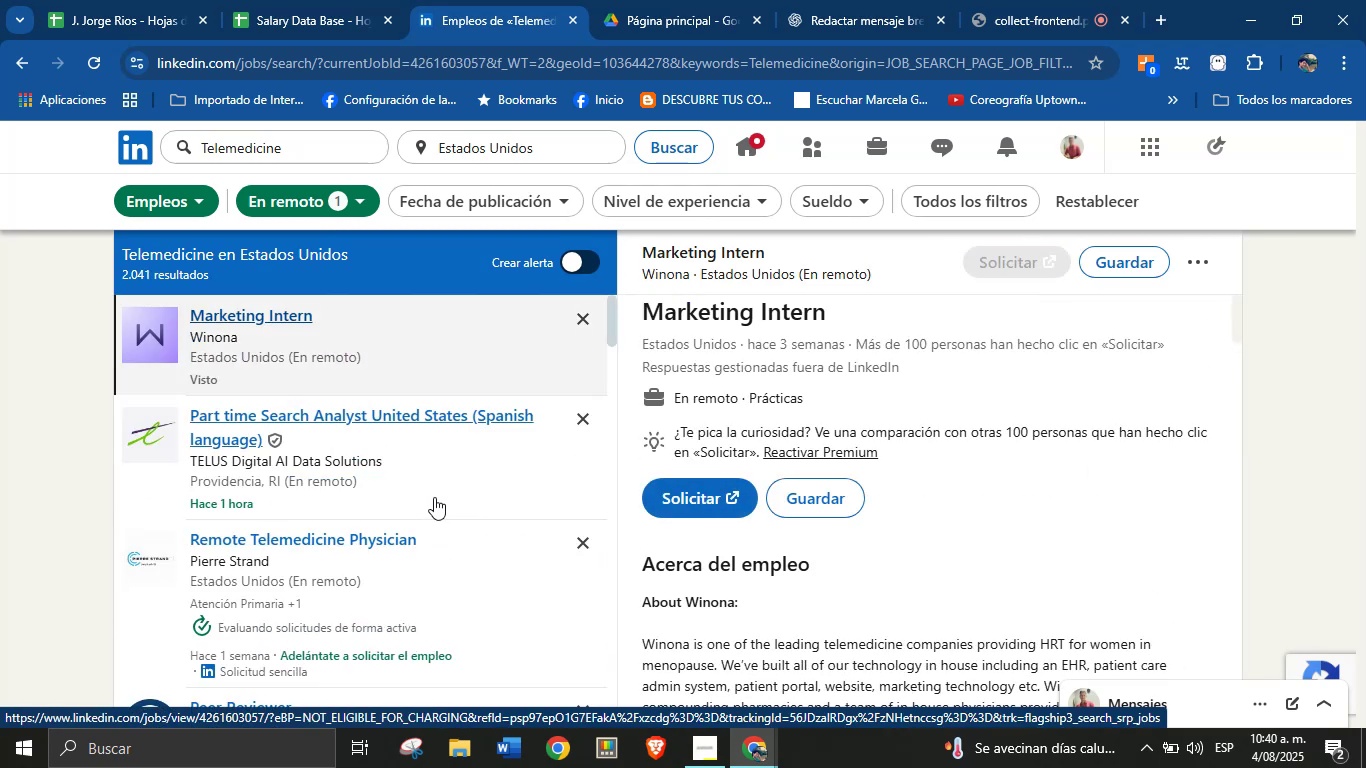 
wait(12.5)
 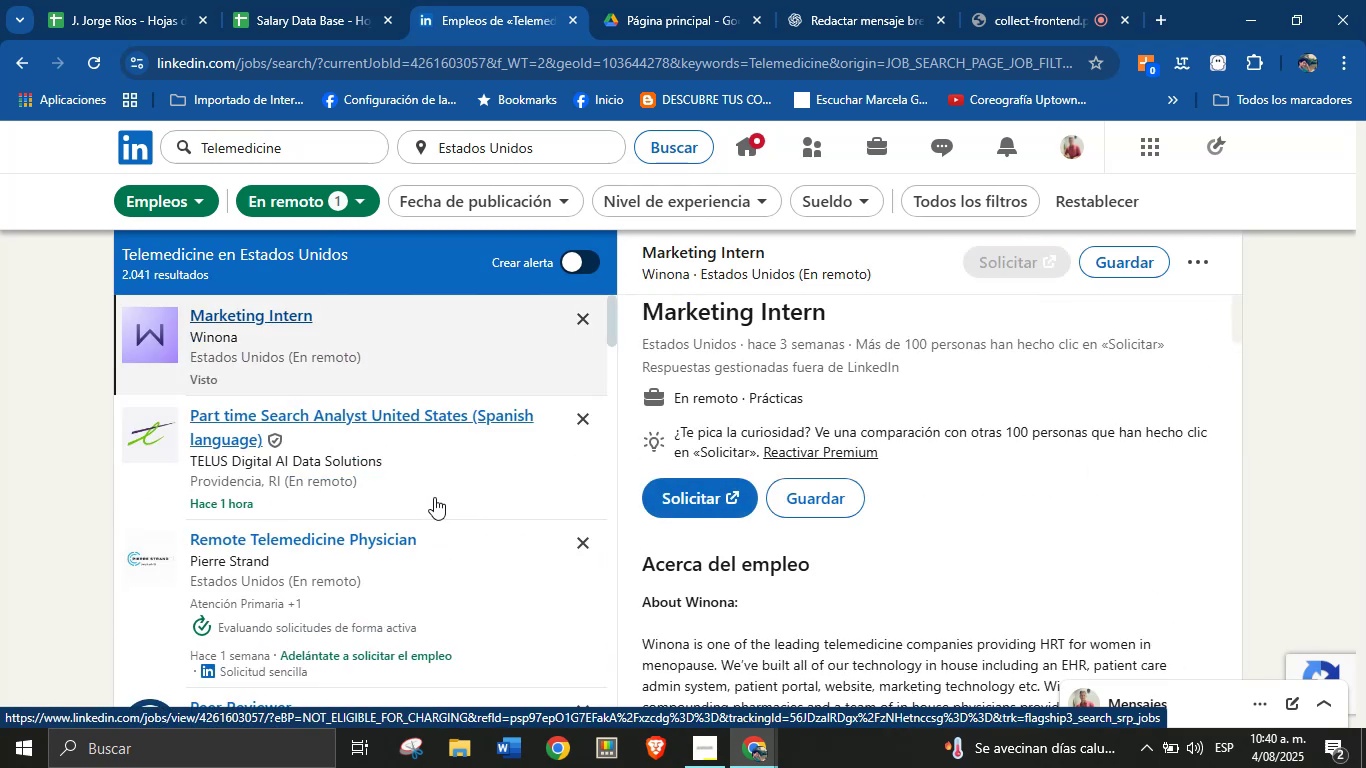 
scroll: coordinate [406, 477], scroll_direction: down, amount: 8.0
 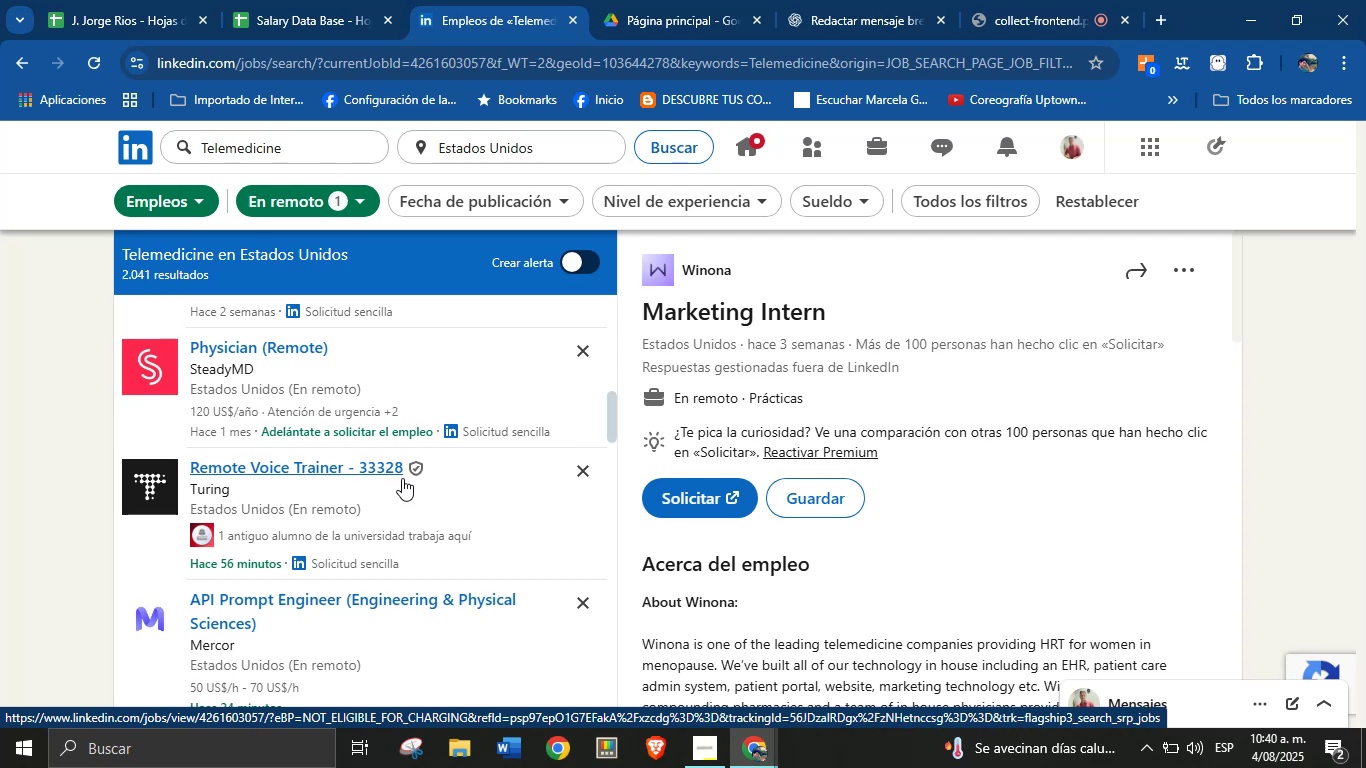 
scroll: coordinate [410, 486], scroll_direction: up, amount: 5.0
 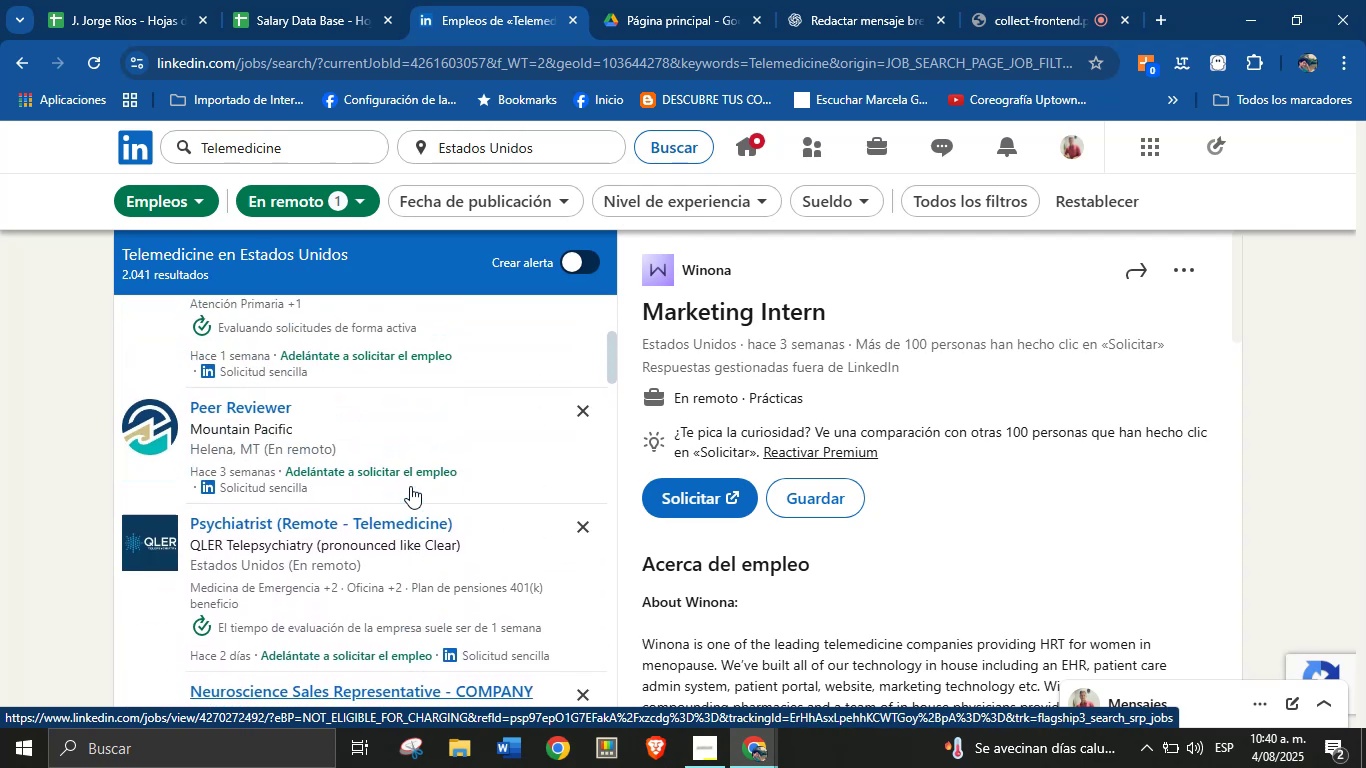 
scroll: coordinate [381, 505], scroll_direction: down, amount: 4.0
 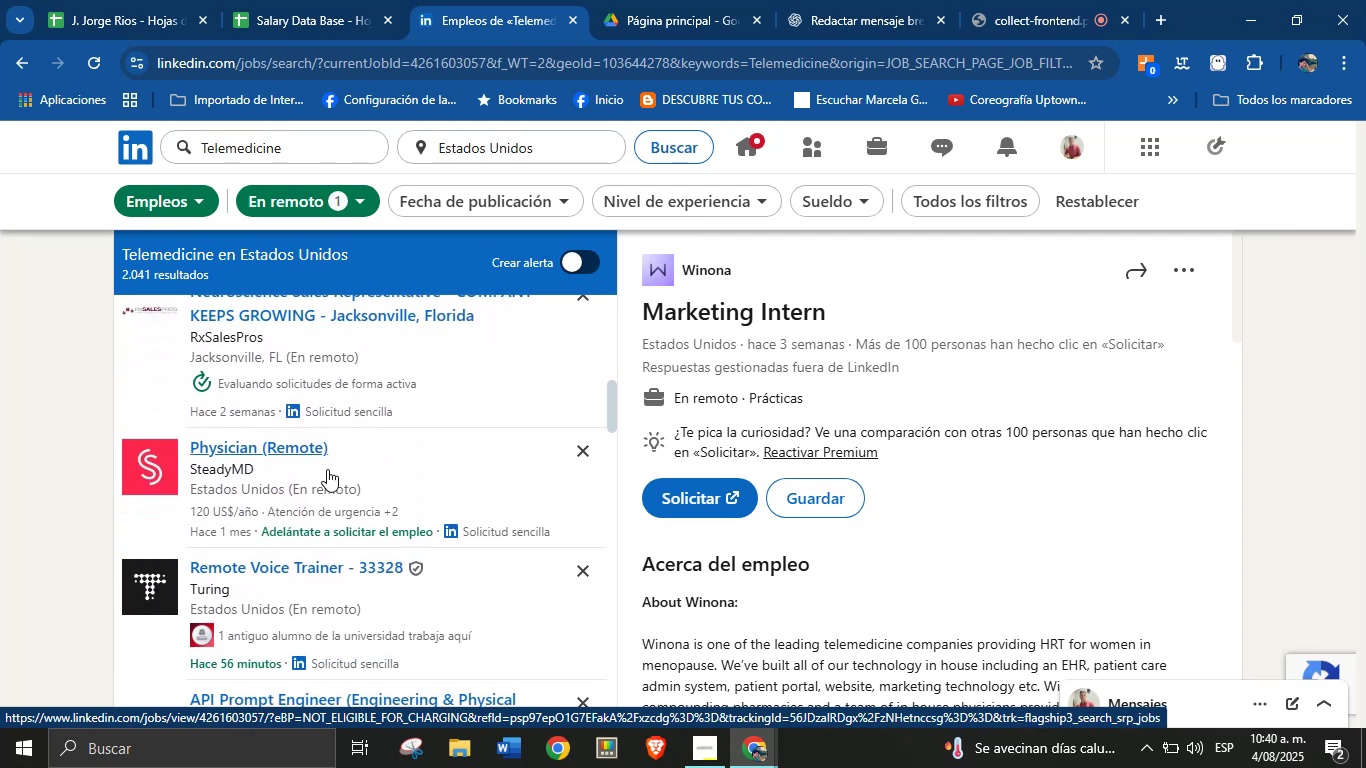 
left_click([326, 464])
 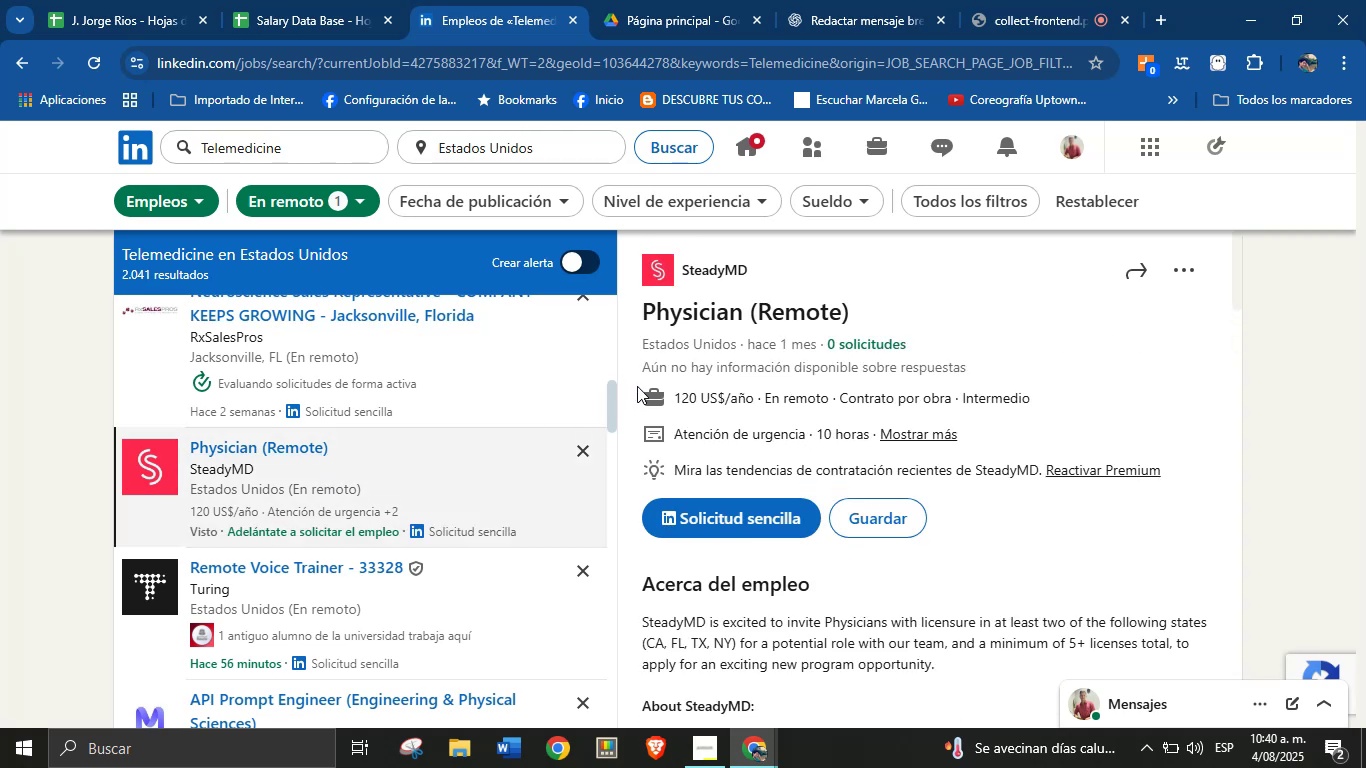 
wait(9.54)
 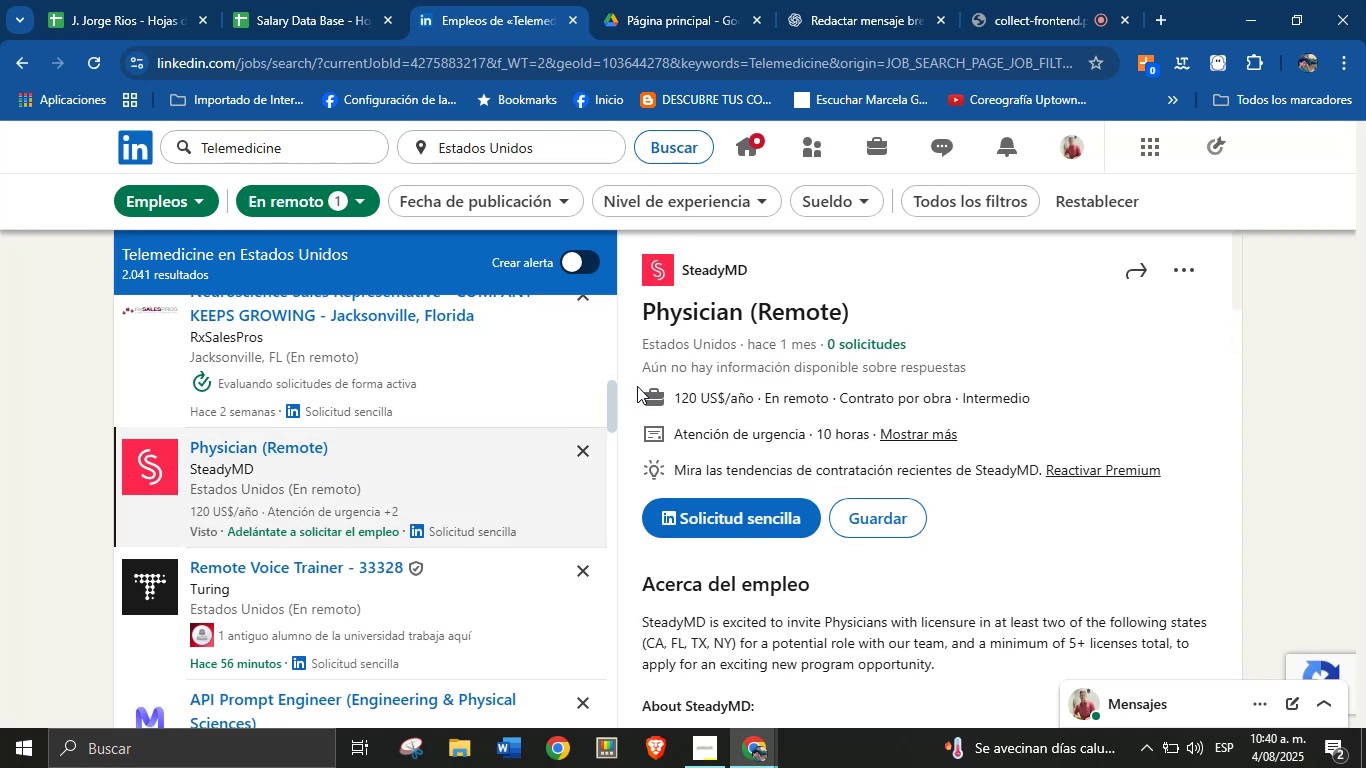 
left_click_drag(start_coordinate=[747, 271], to_coordinate=[739, 272])
 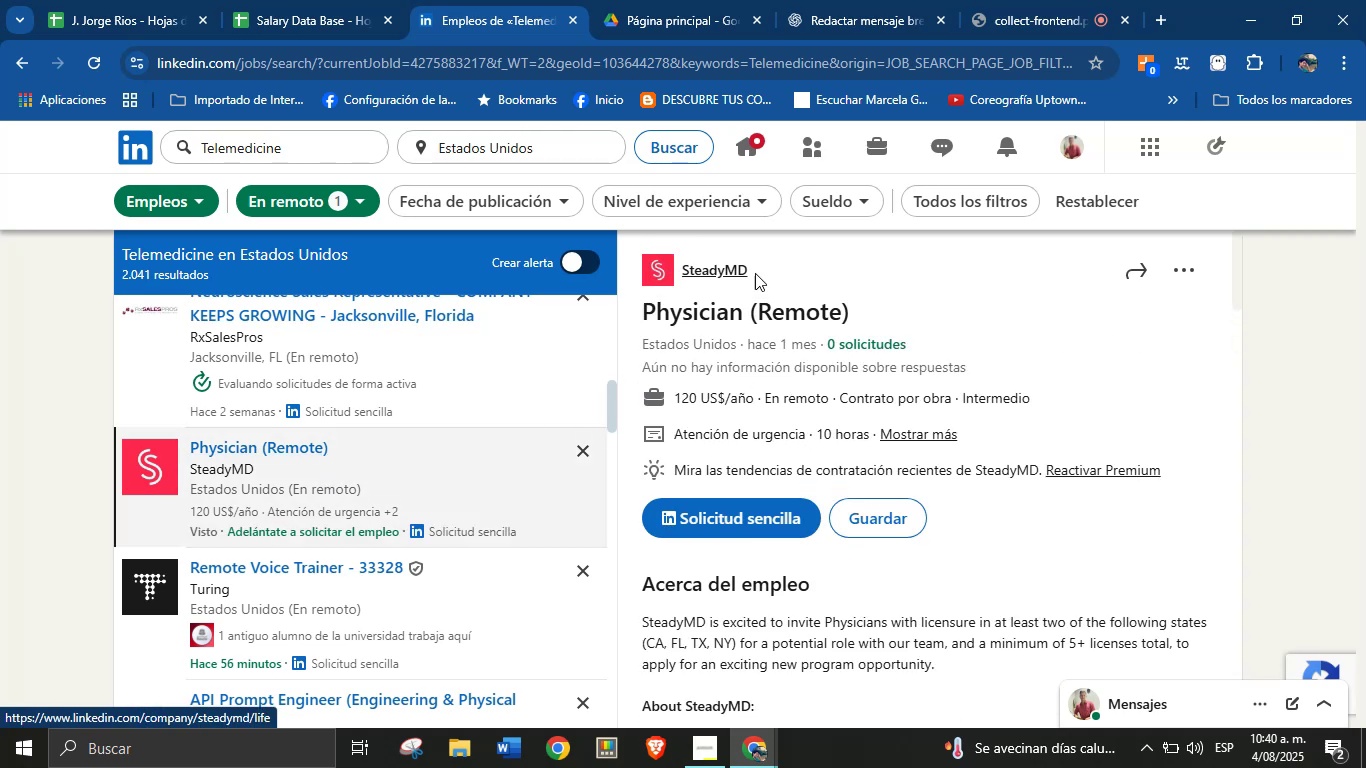 
left_click_drag(start_coordinate=[759, 273], to_coordinate=[682, 274])
 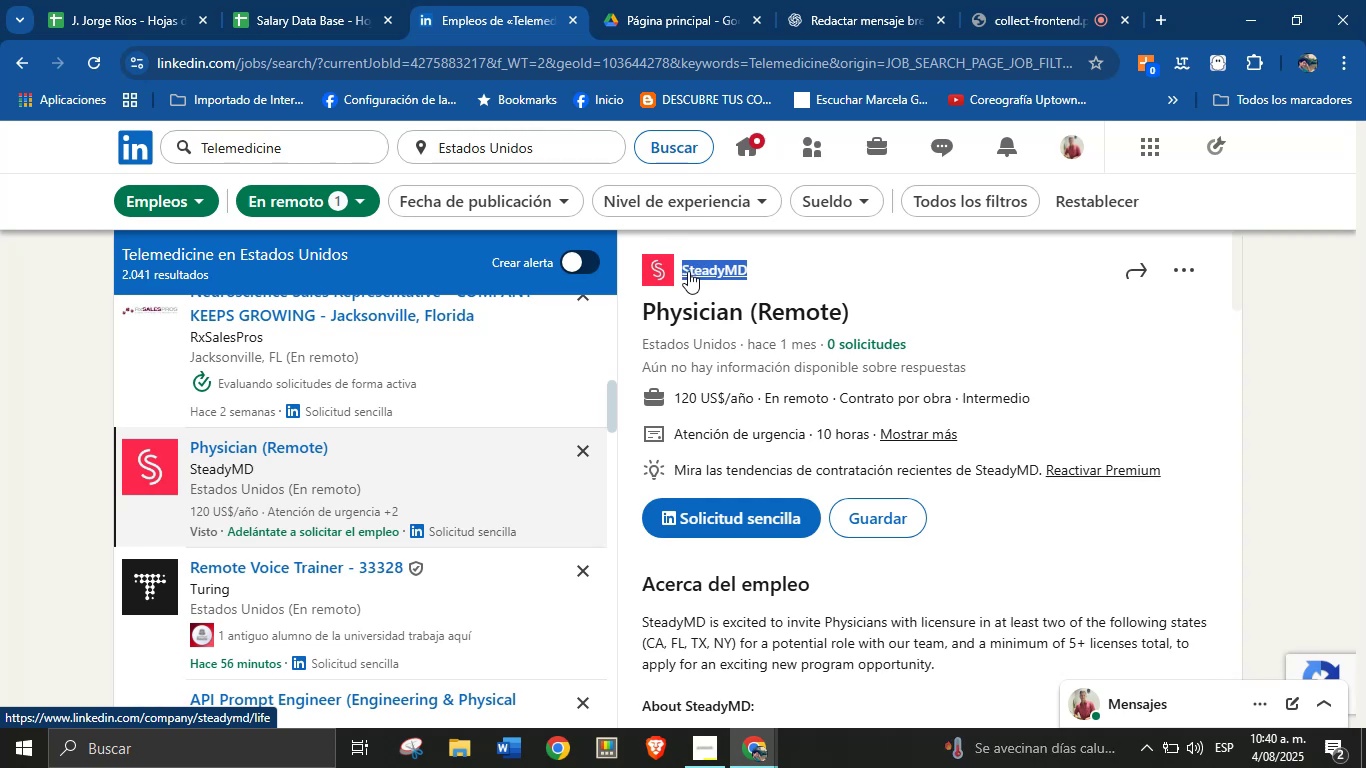 
key(Alt+AltLeft)
 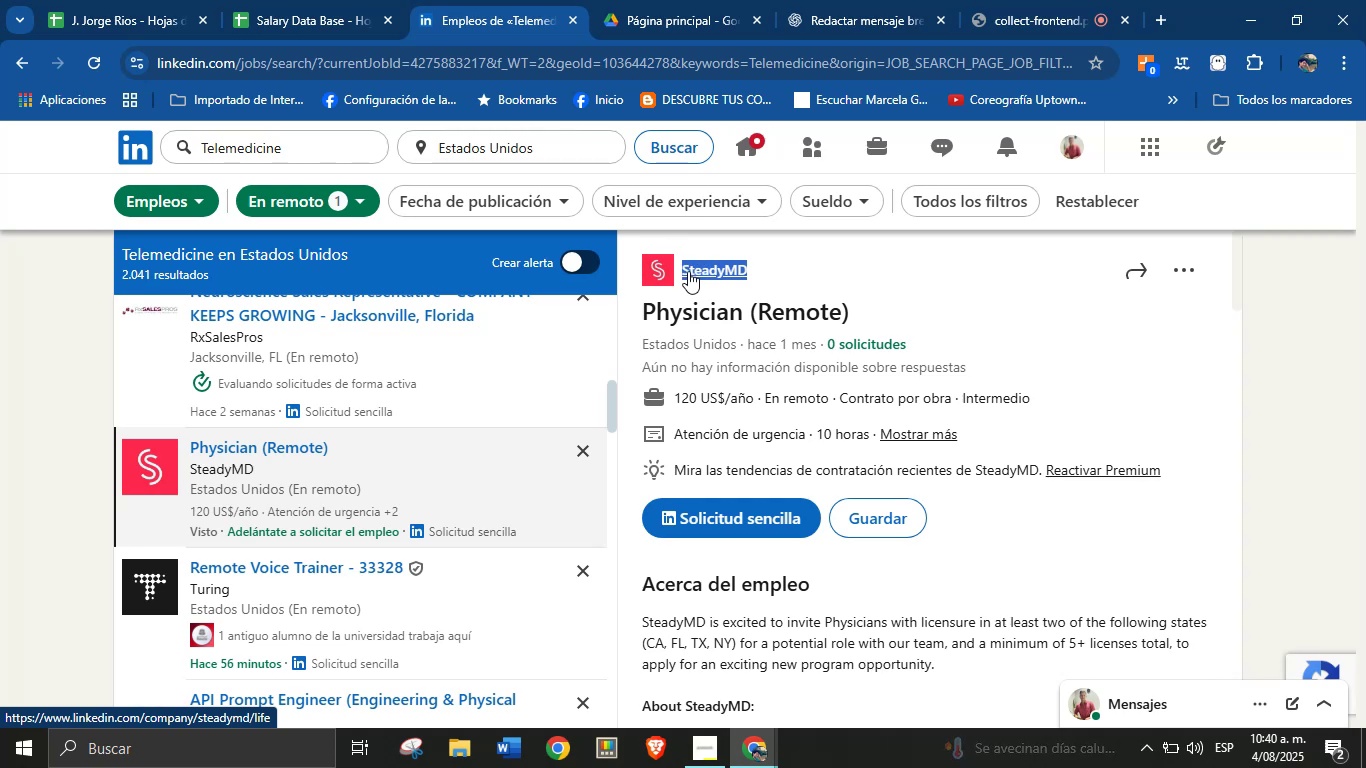 
key(Alt+Control+ControlLeft)
 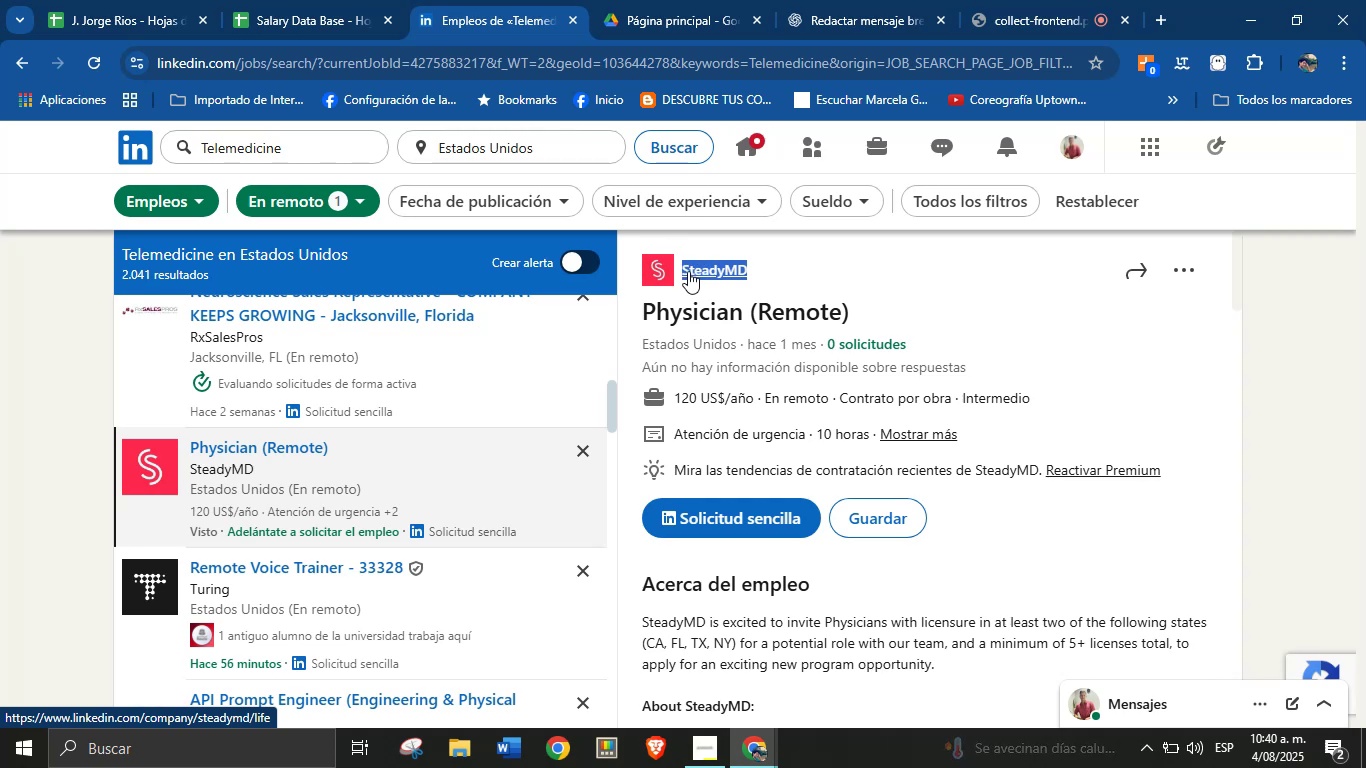 
key(Alt+Control+C)
 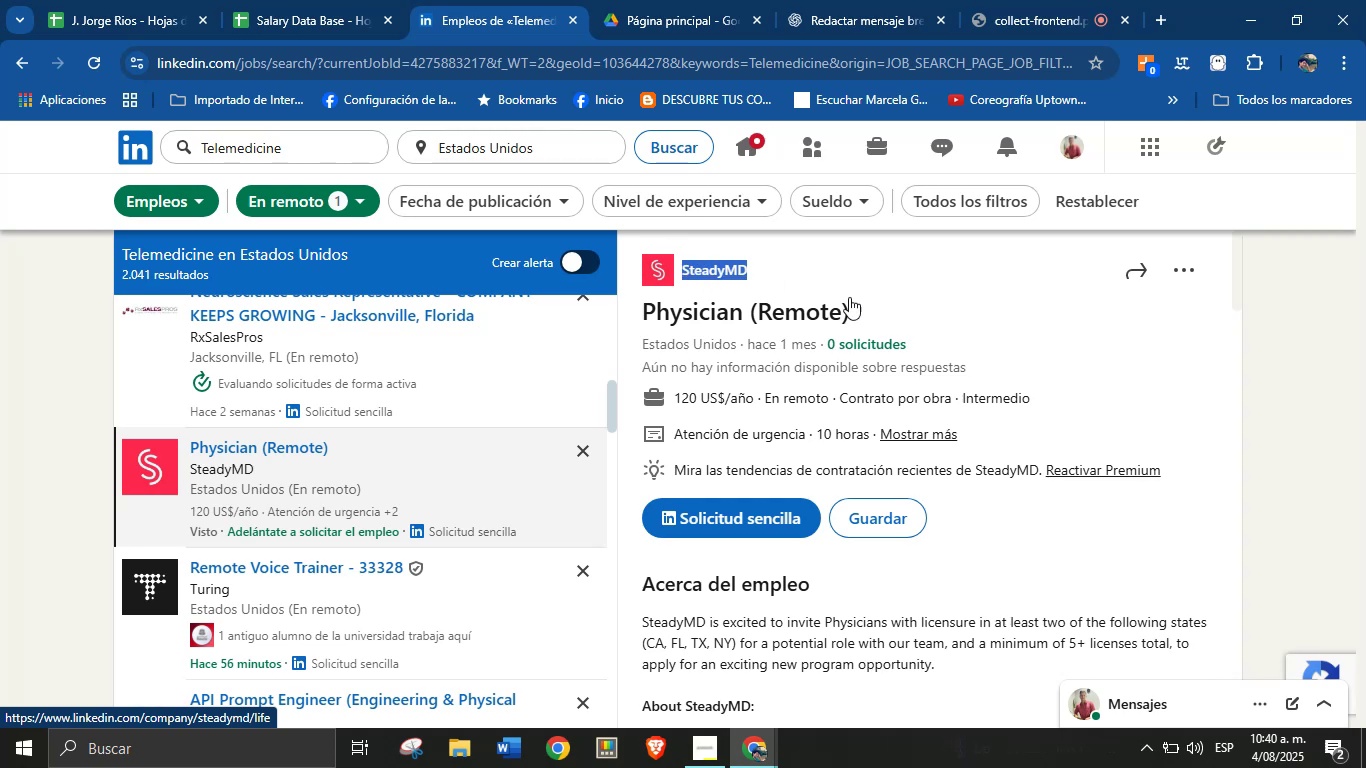 
left_click_drag(start_coordinate=[866, 306], to_coordinate=[649, 316])
 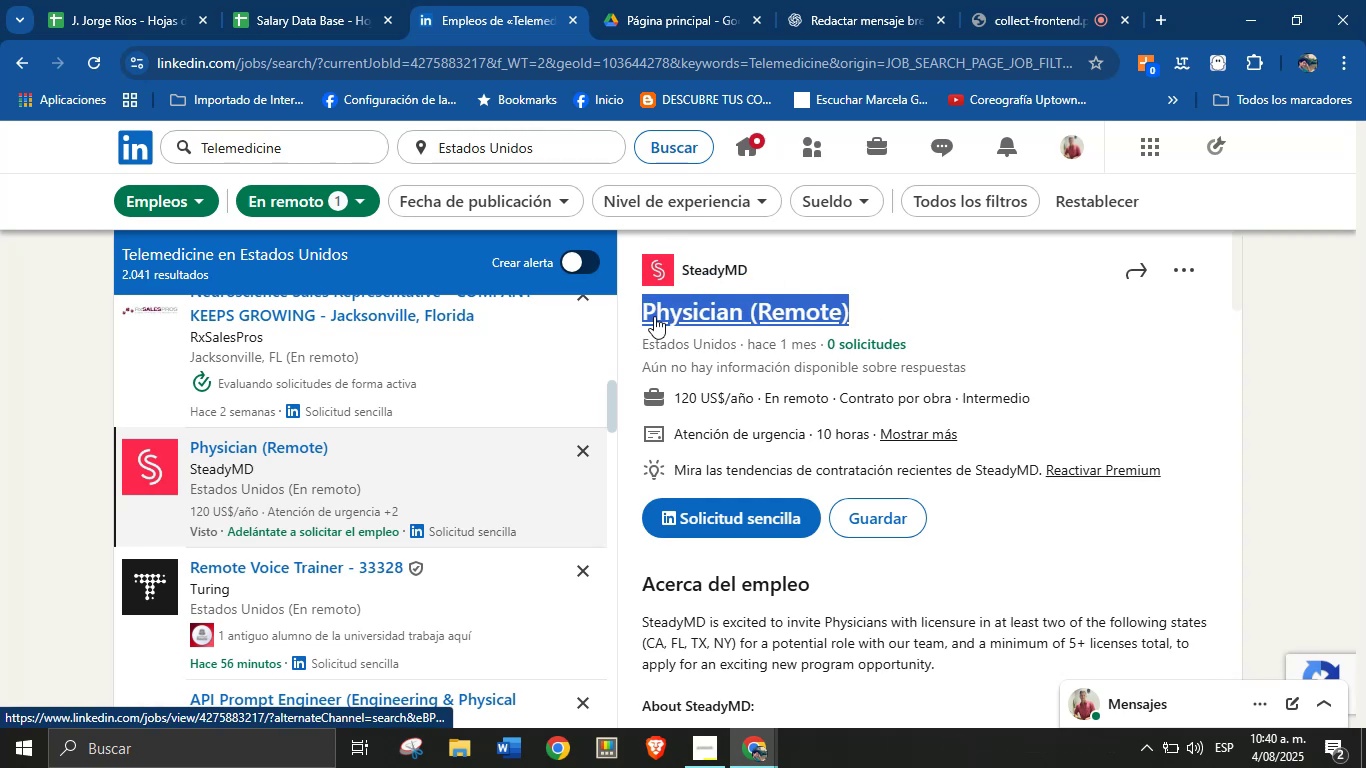 
key(Alt+AltLeft)
 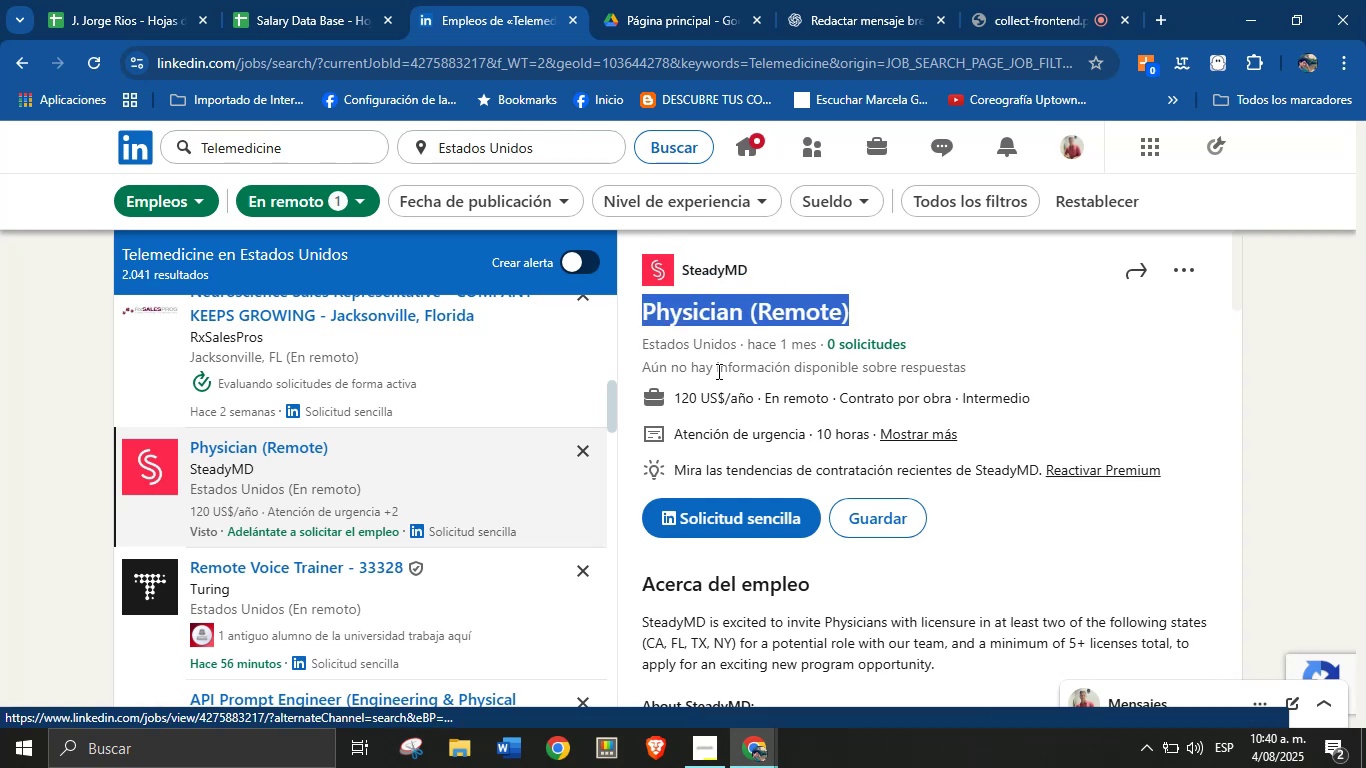 
key(Alt+Control+C)
 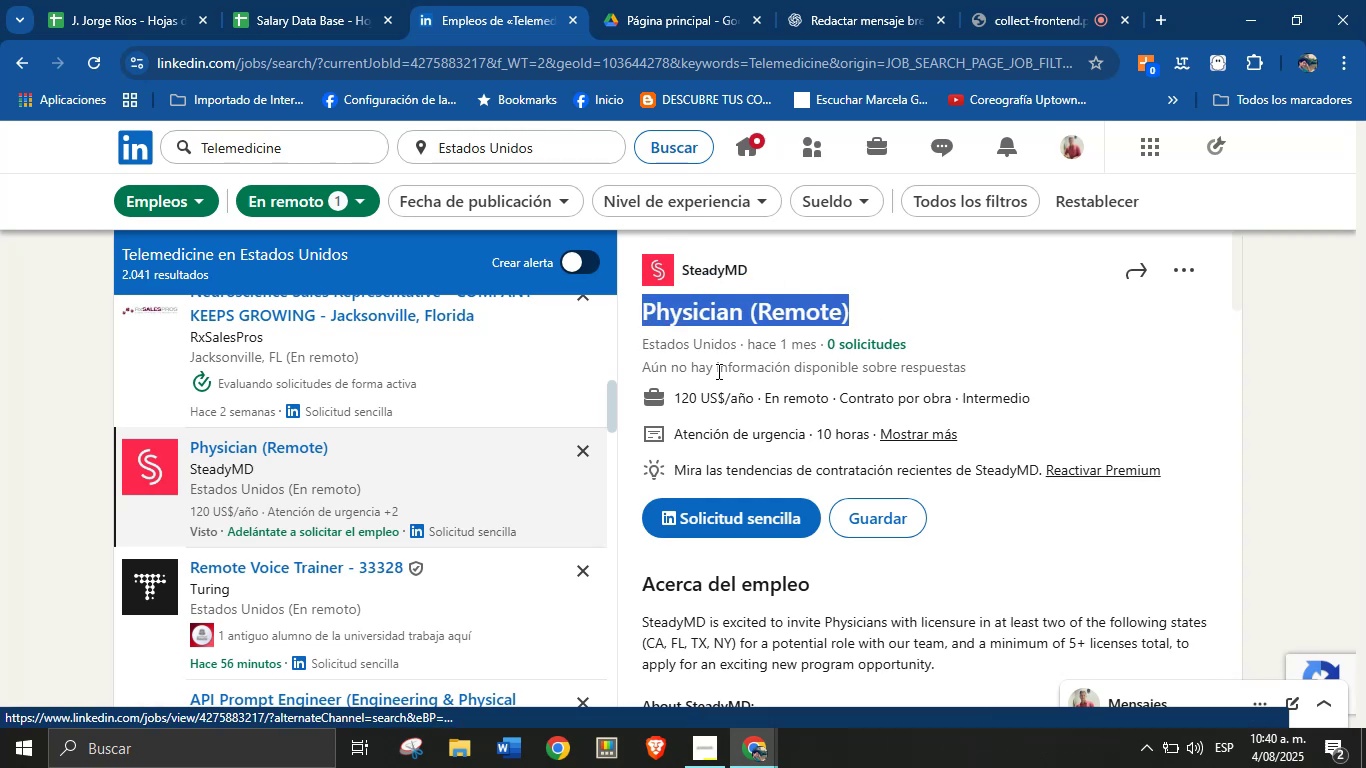 
key(Alt+Control+ControlLeft)
 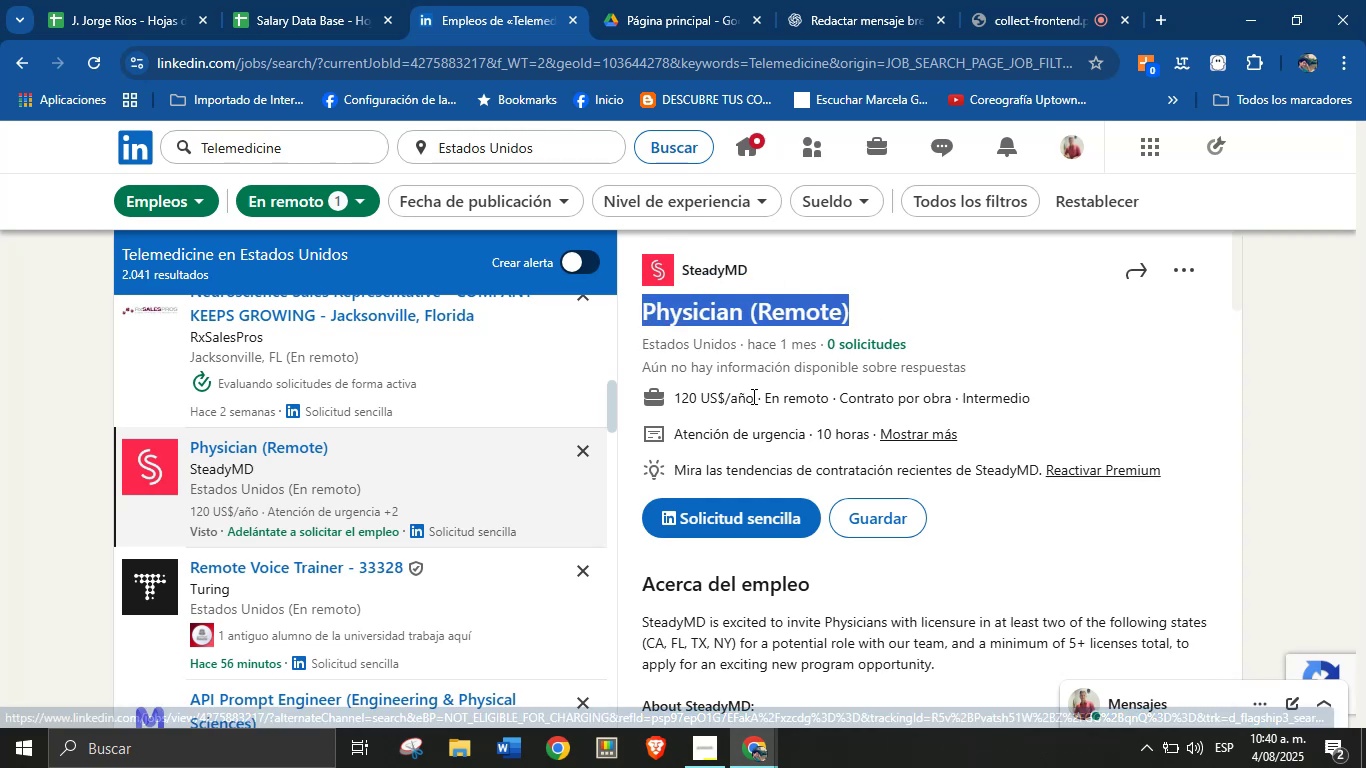 
left_click_drag(start_coordinate=[753, 399], to_coordinate=[672, 396])
 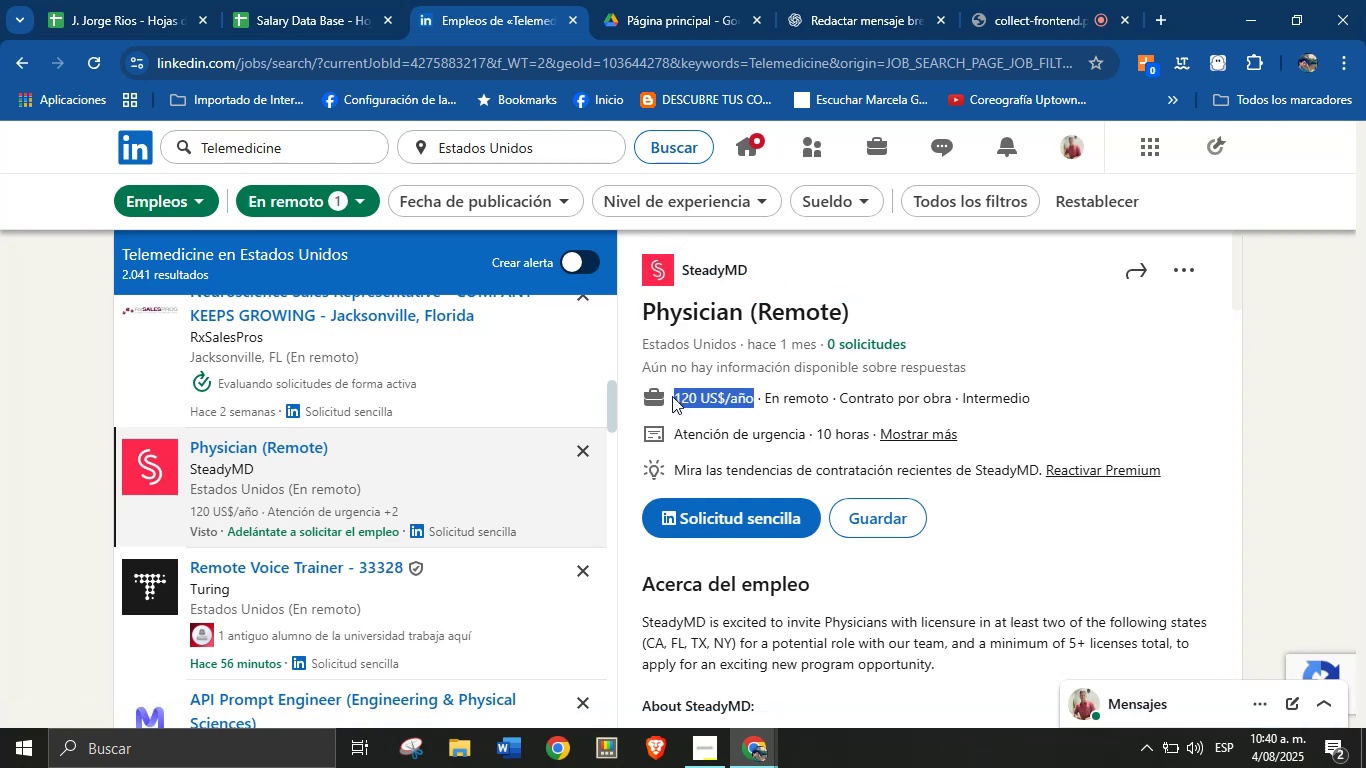 
key(Alt+Control+C)
 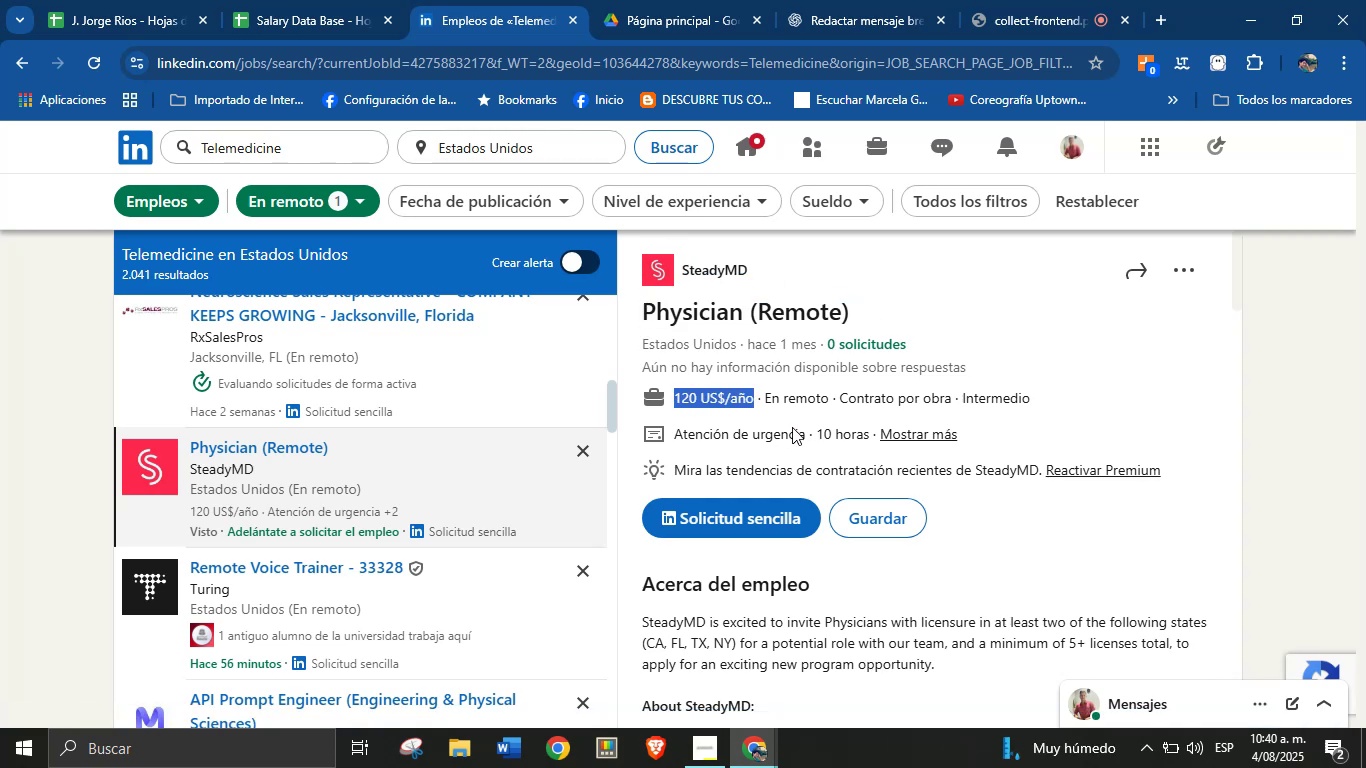 
key(Alt+Control+ControlLeft)
 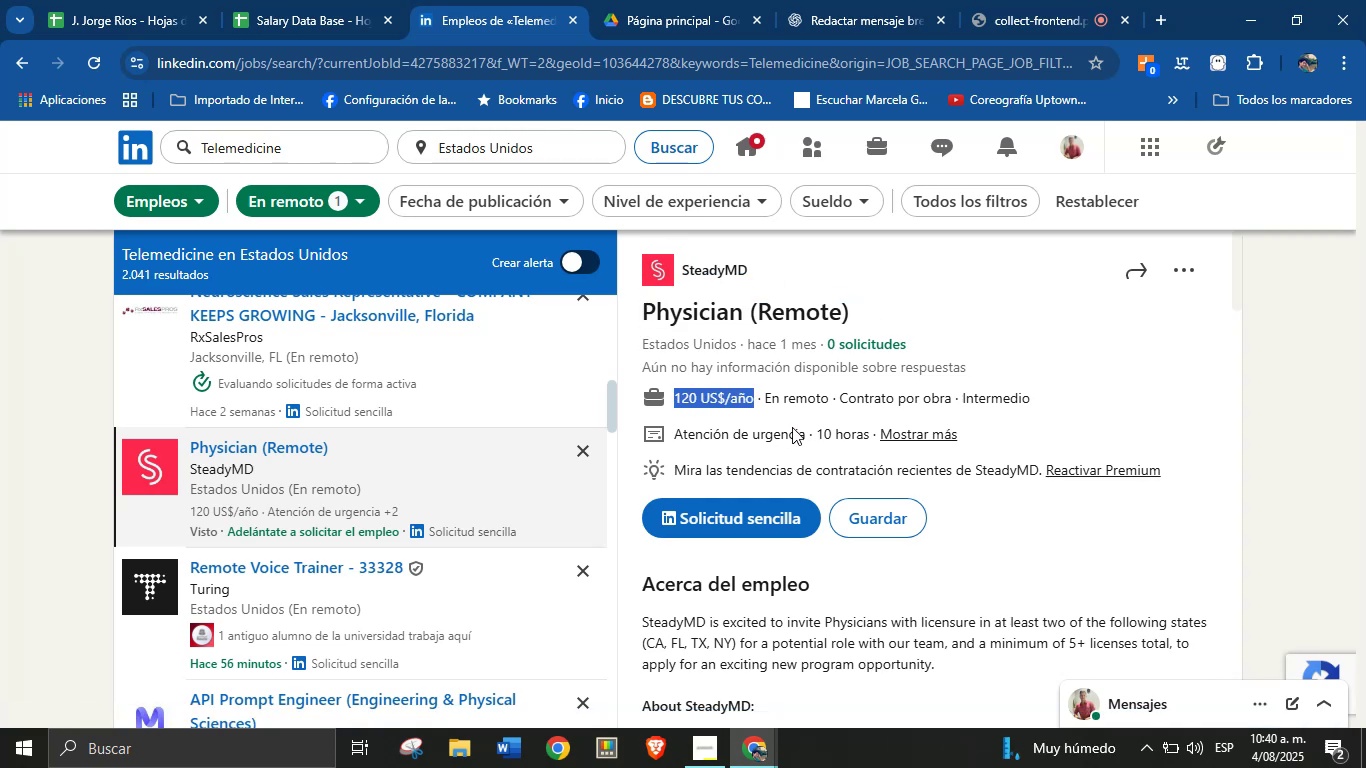 
key(Alt+AltLeft)
 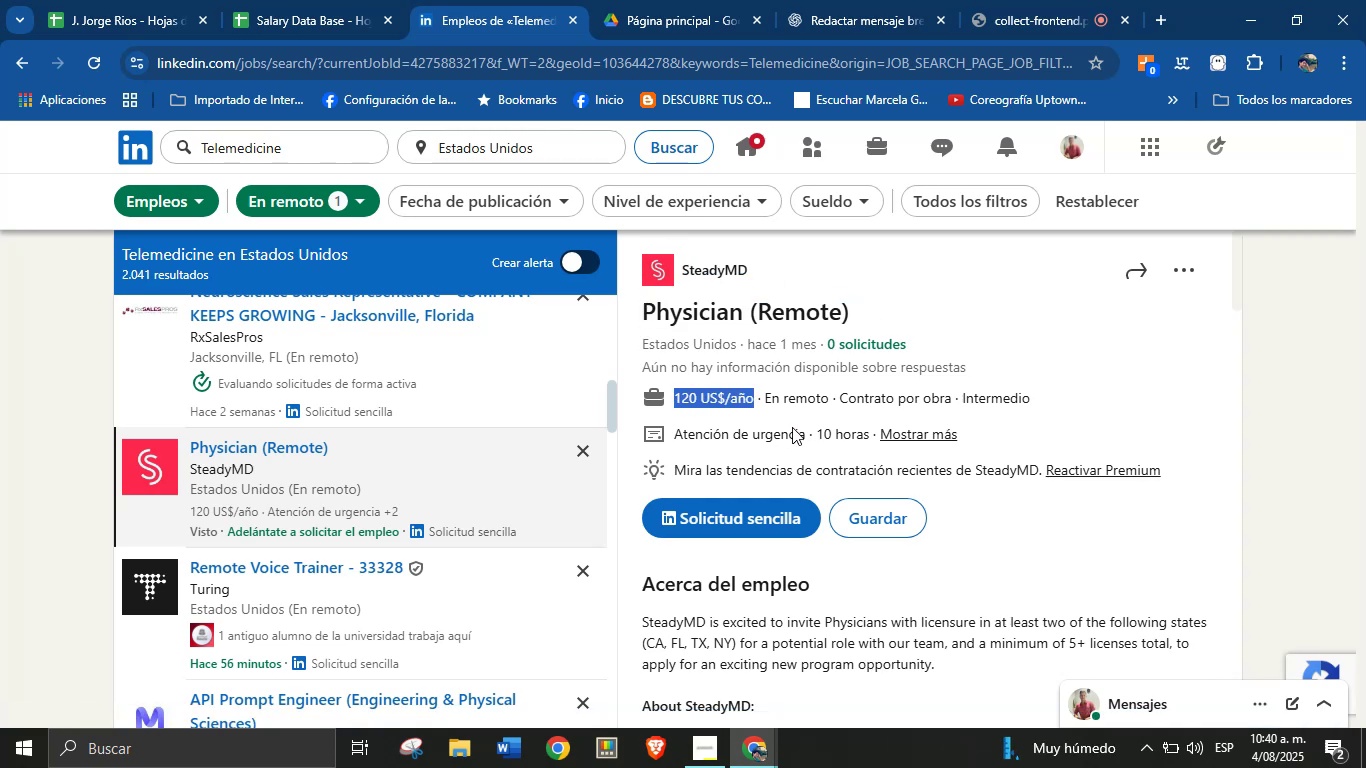 
scroll: coordinate [815, 467], scroll_direction: down, amount: 6.0
 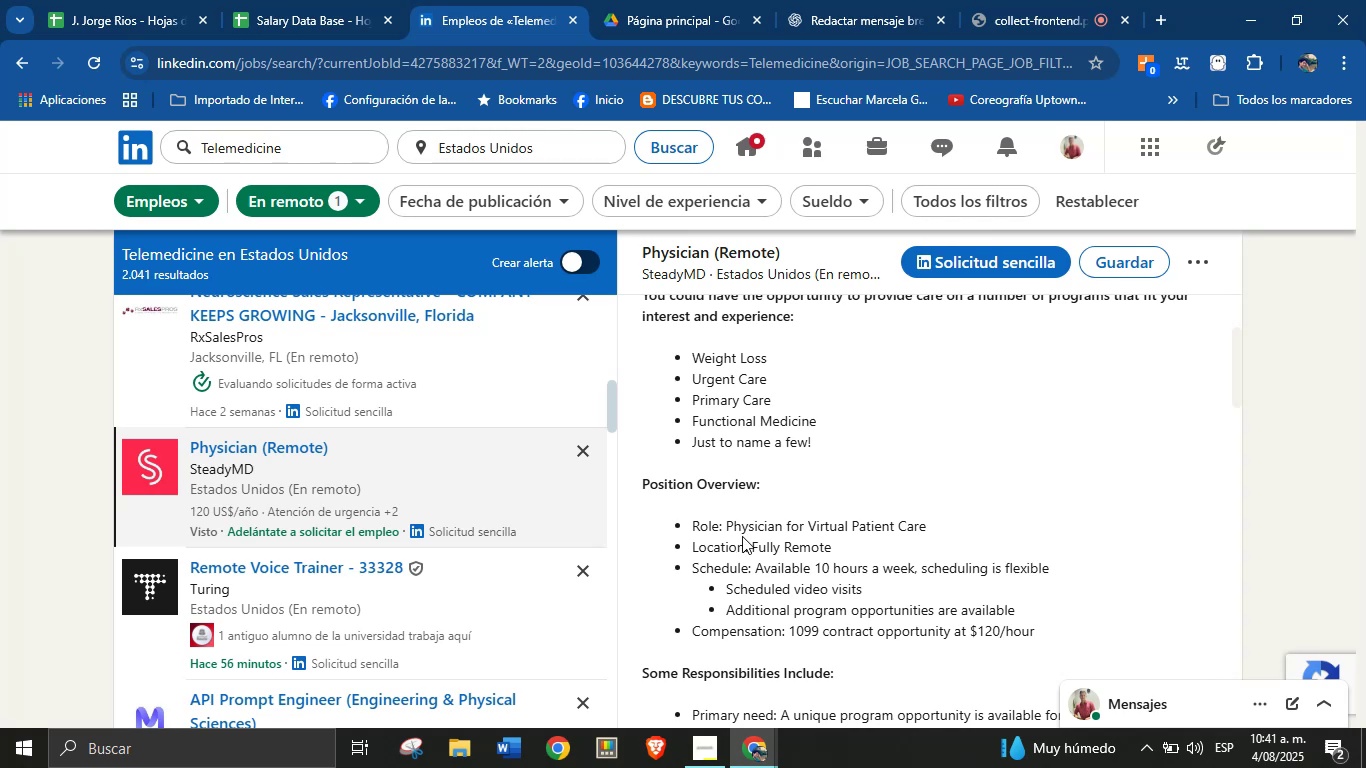 
wait(25.41)
 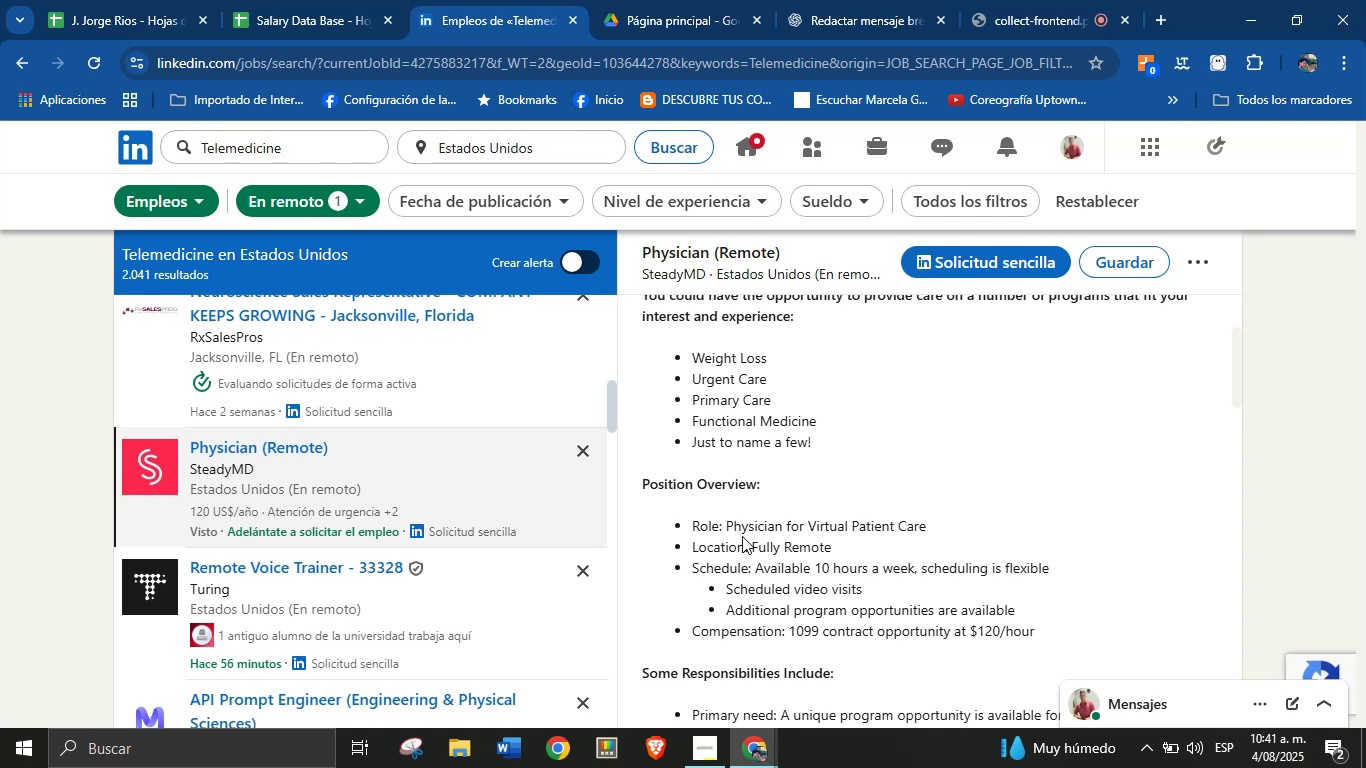 
scroll: coordinate [773, 492], scroll_direction: down, amount: 13.0
 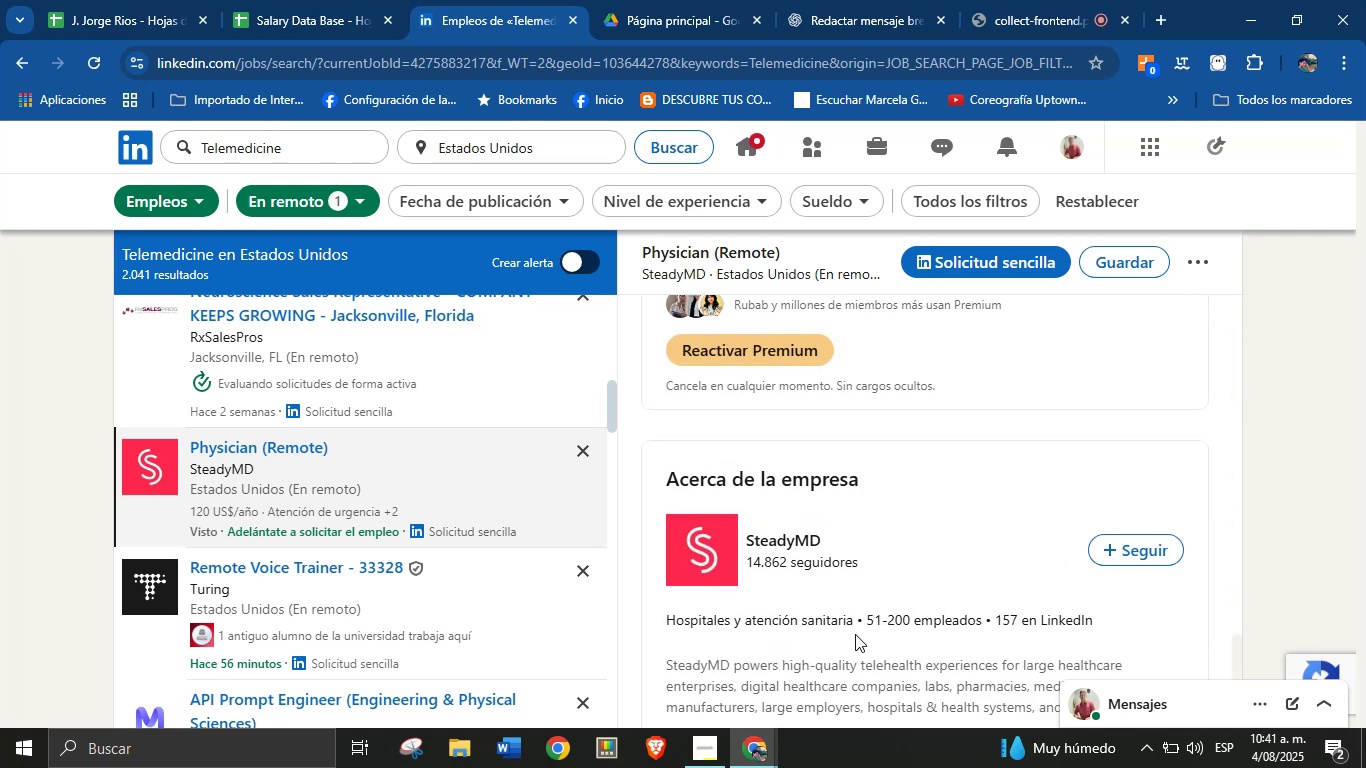 
left_click_drag(start_coordinate=[856, 624], to_coordinate=[667, 624])
 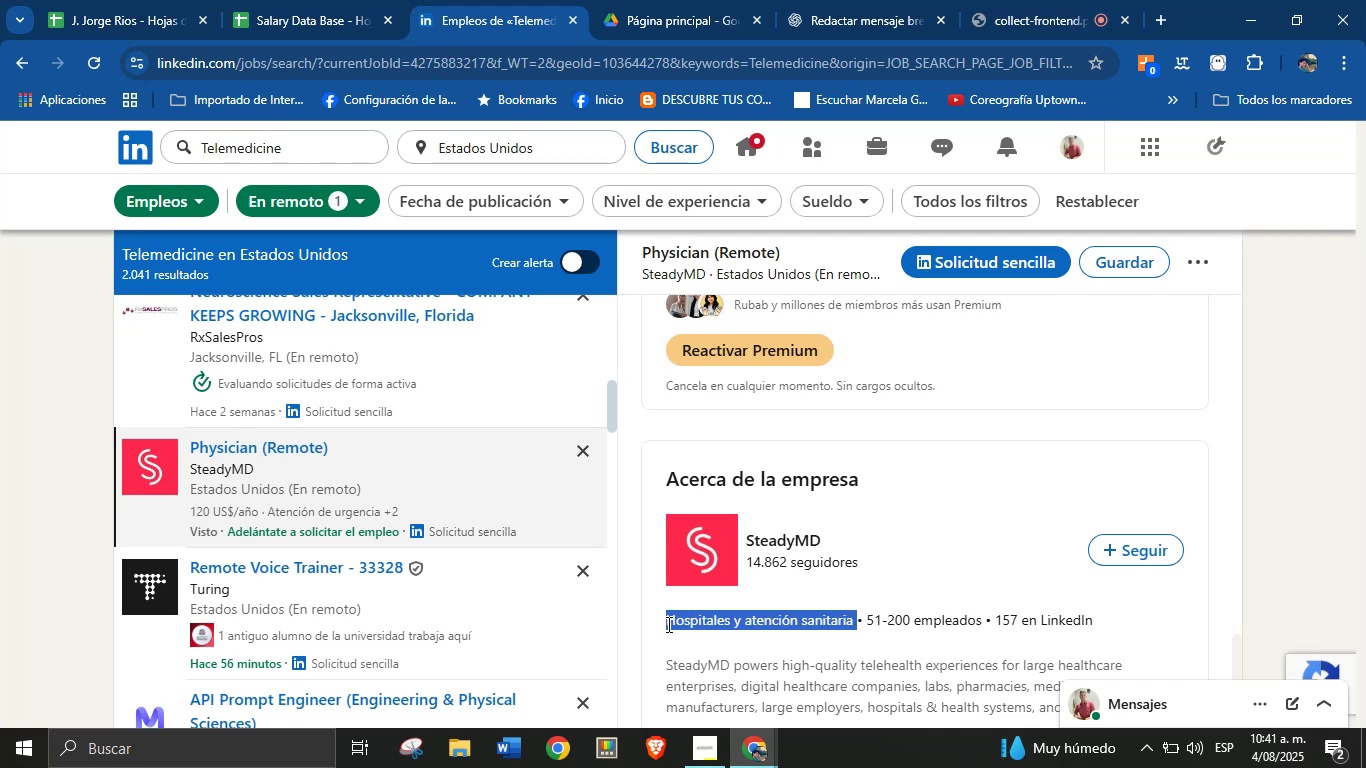 
key(Alt+AltLeft)
 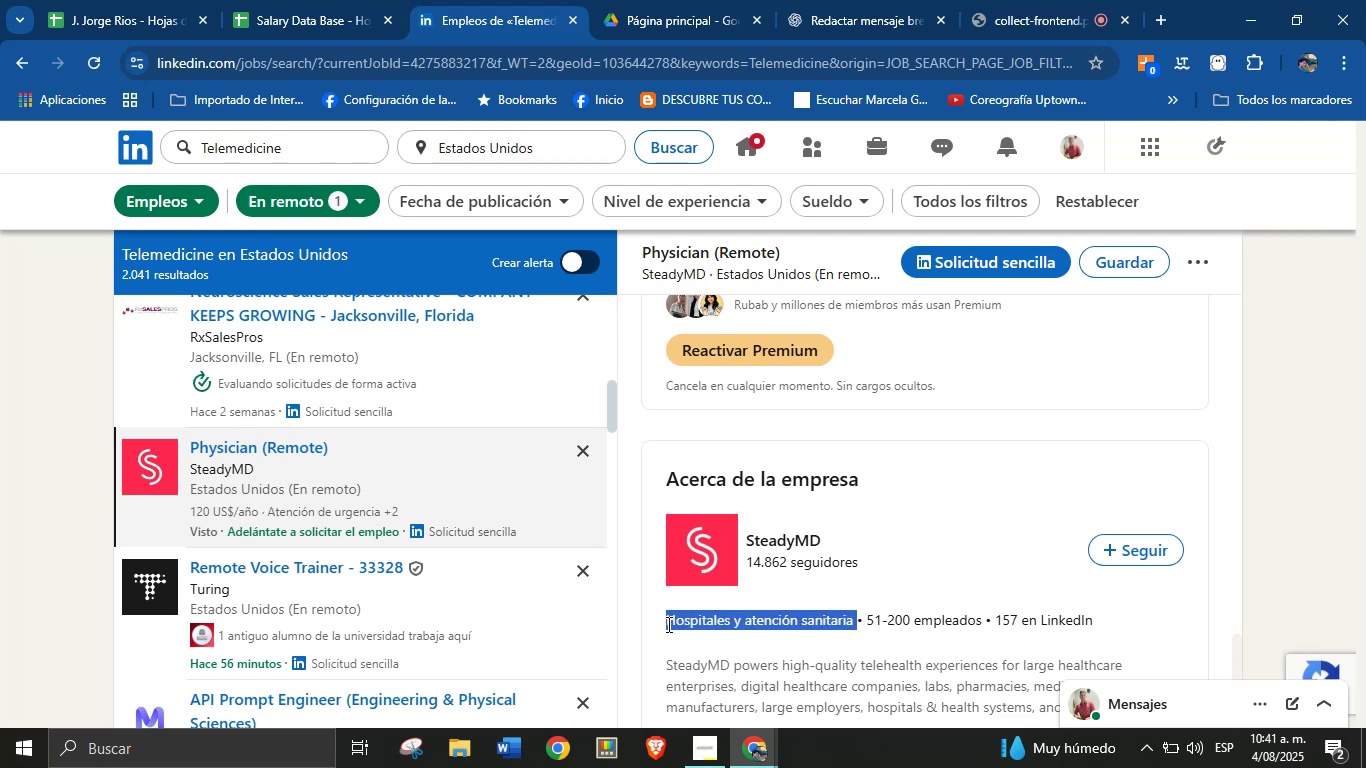 
key(Alt+Control+ControlLeft)
 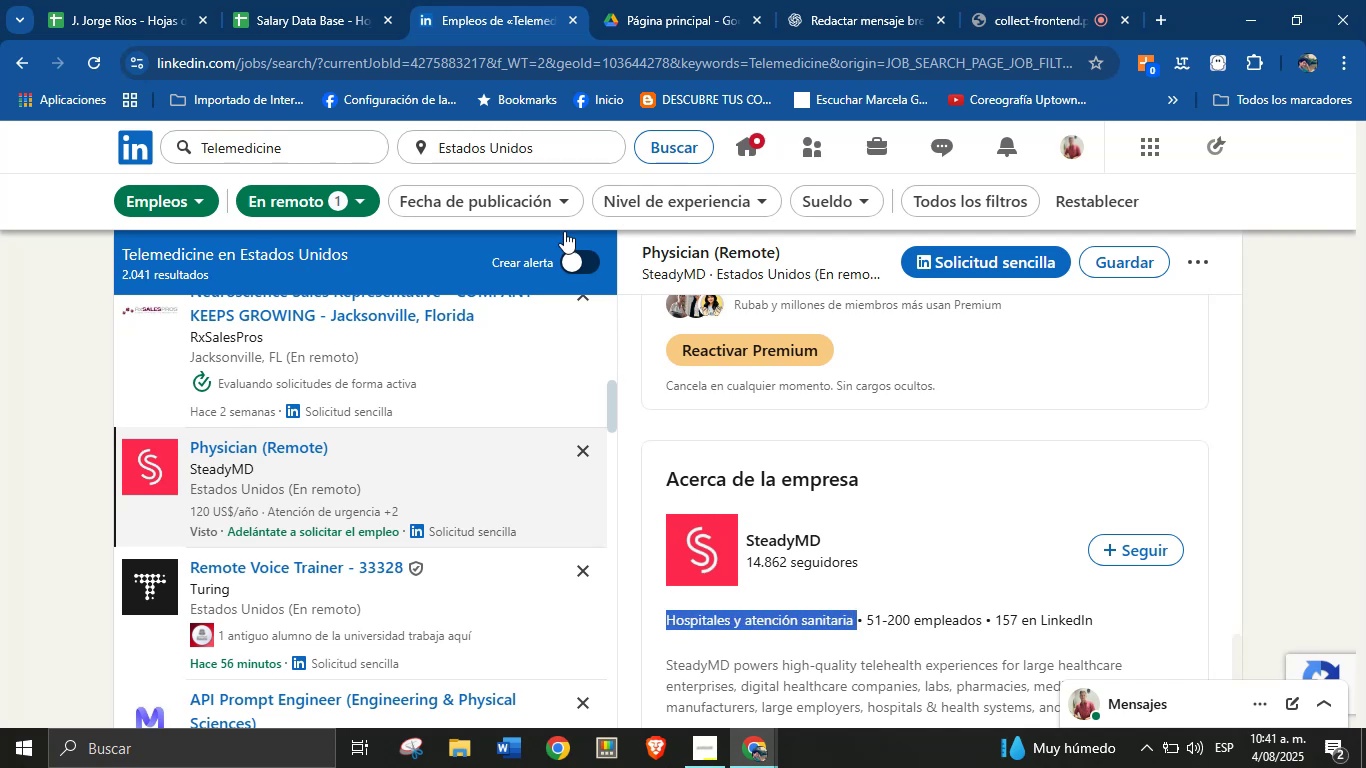 
key(Alt+Control+C)
 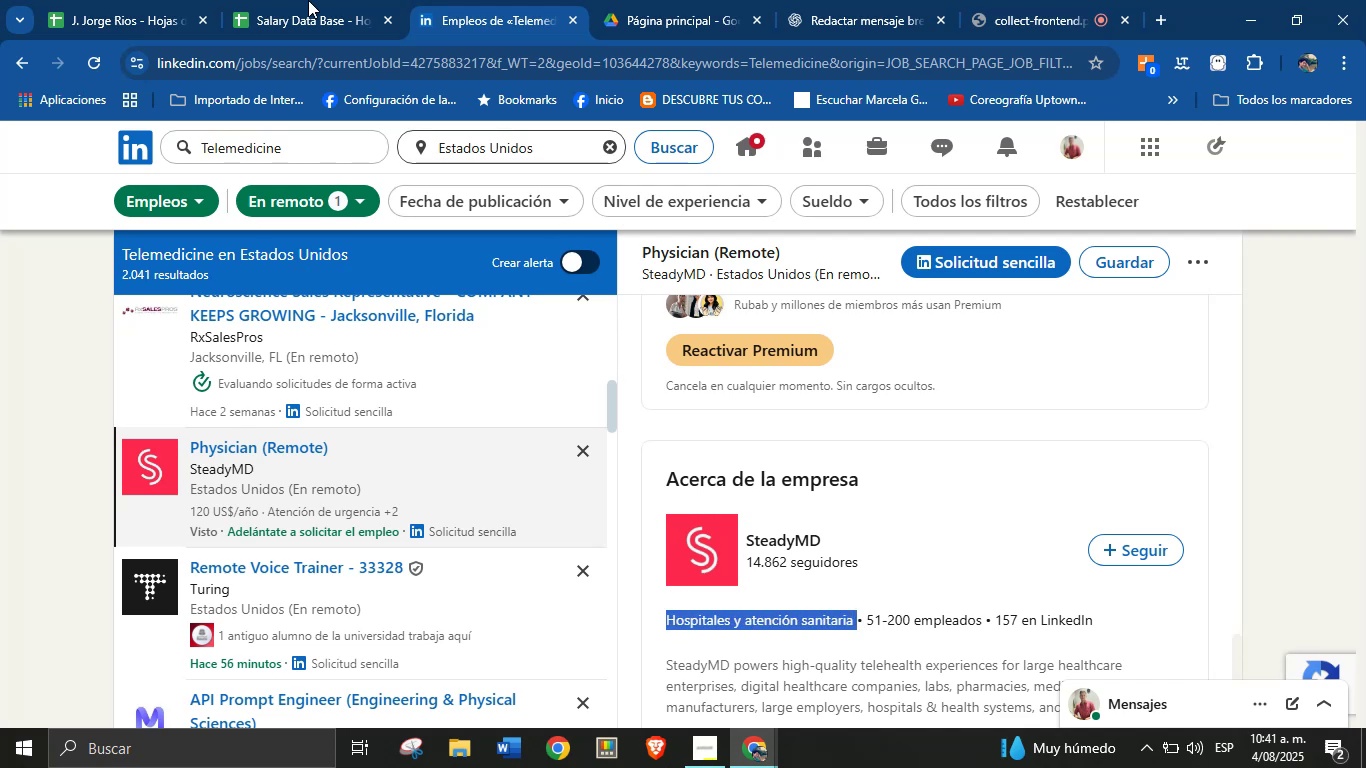 
left_click([280, 0])
 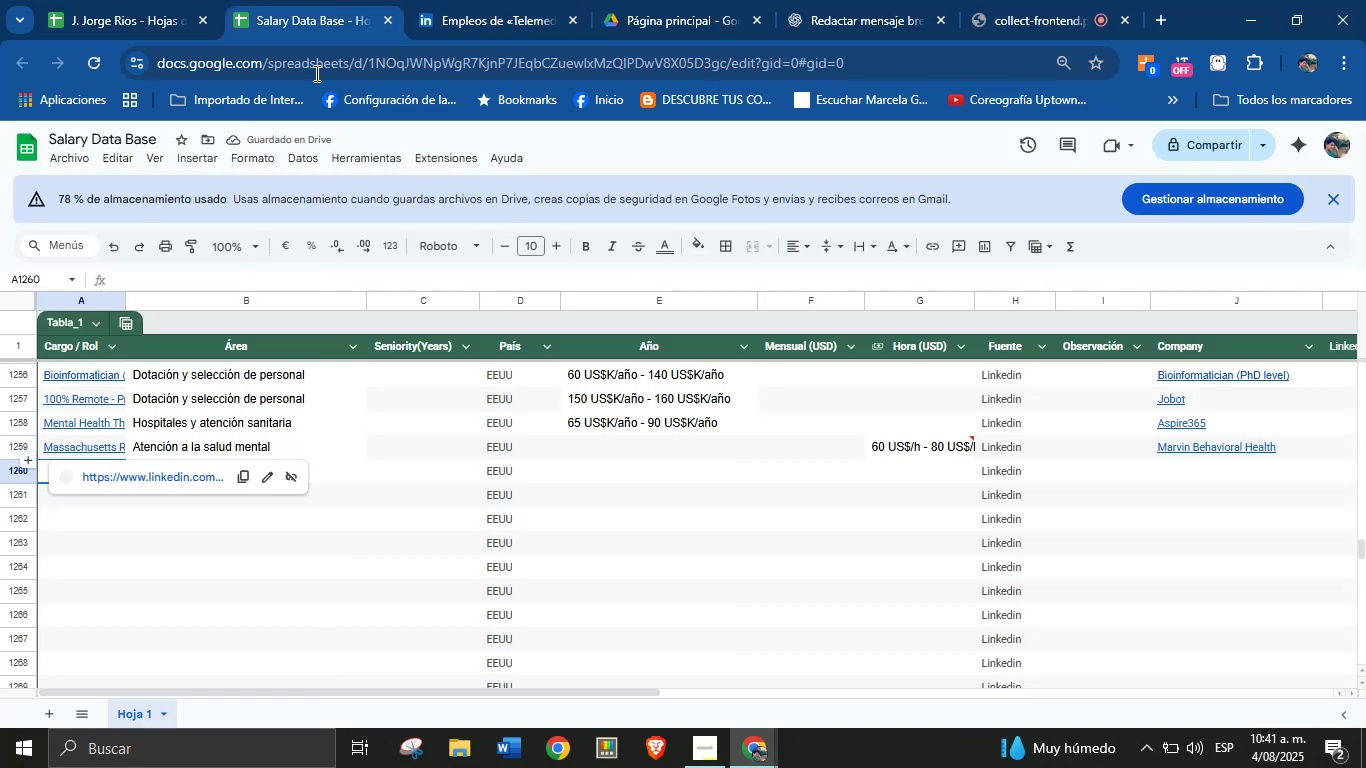 
key(Meta+MetaLeft)
 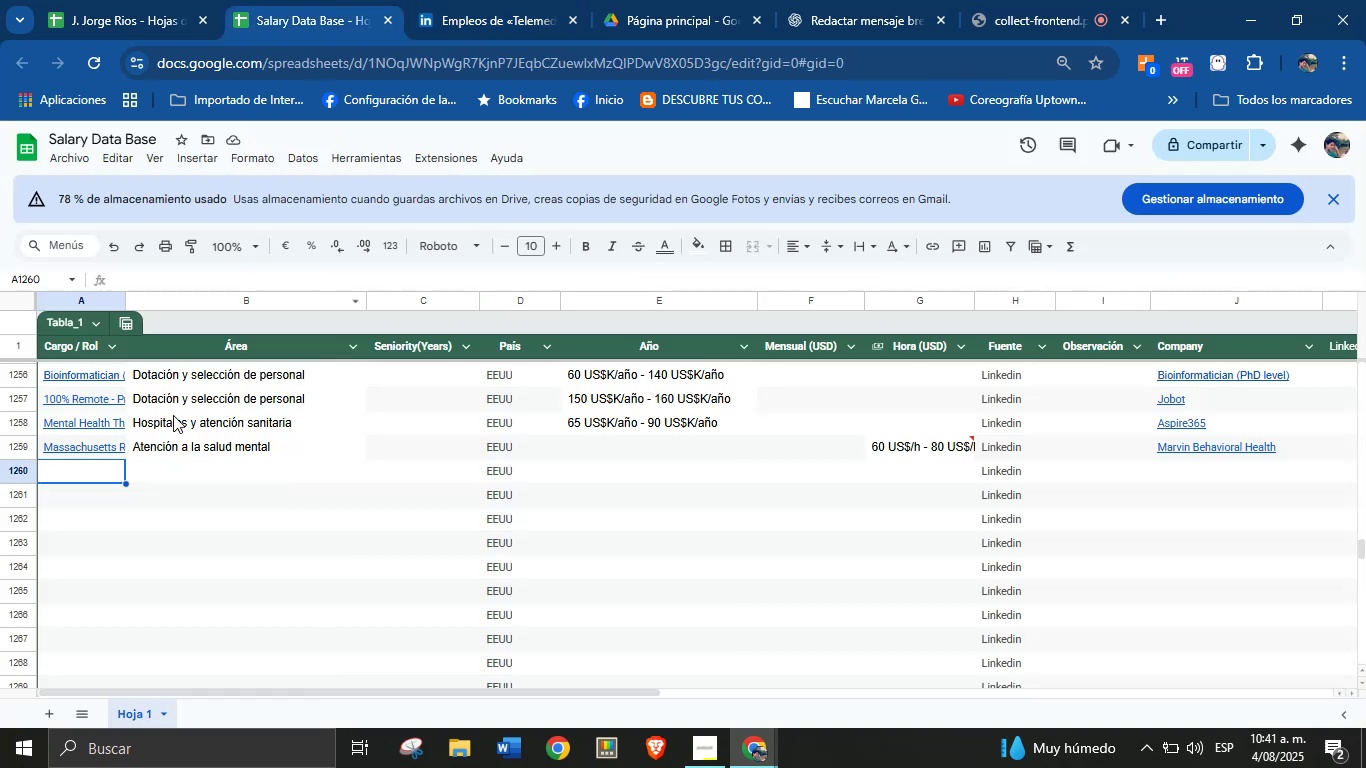 
key(Meta+MetaLeft)
 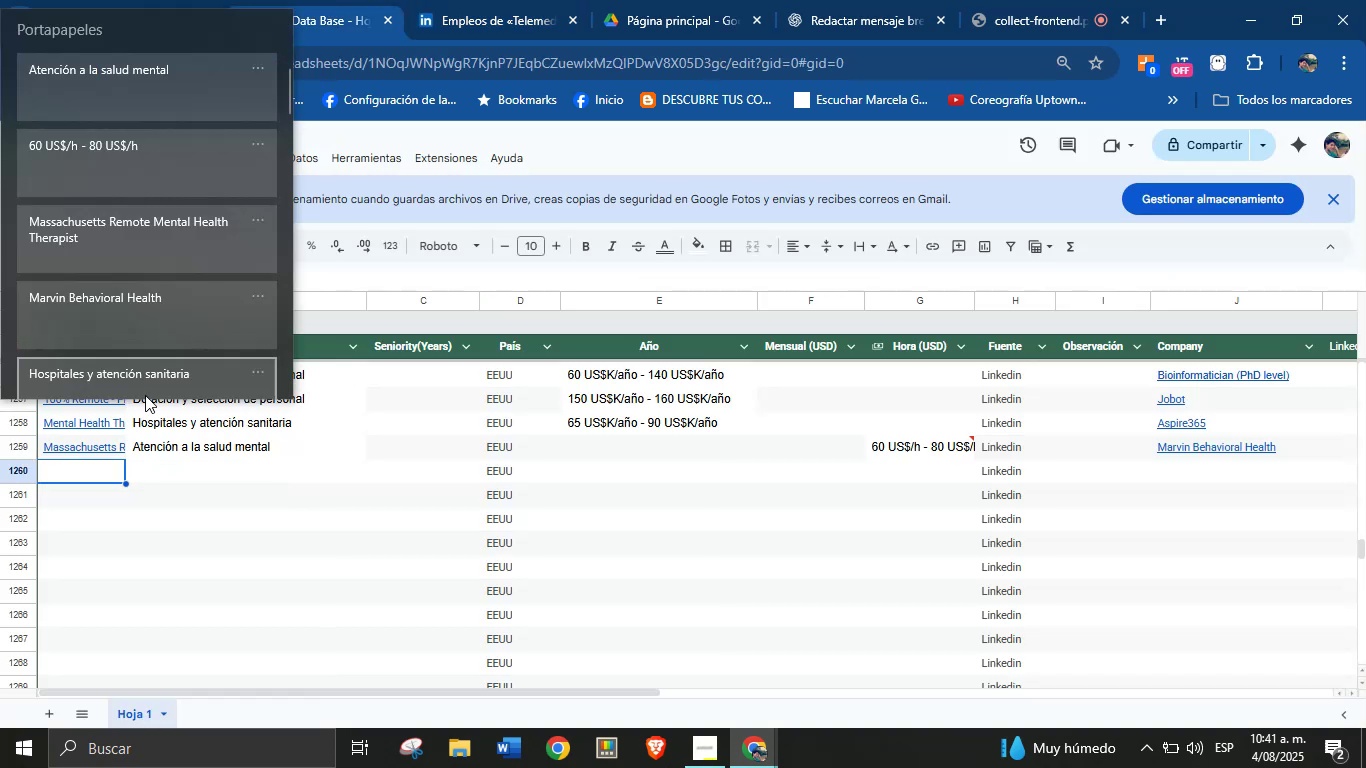 
key(Meta+V)
 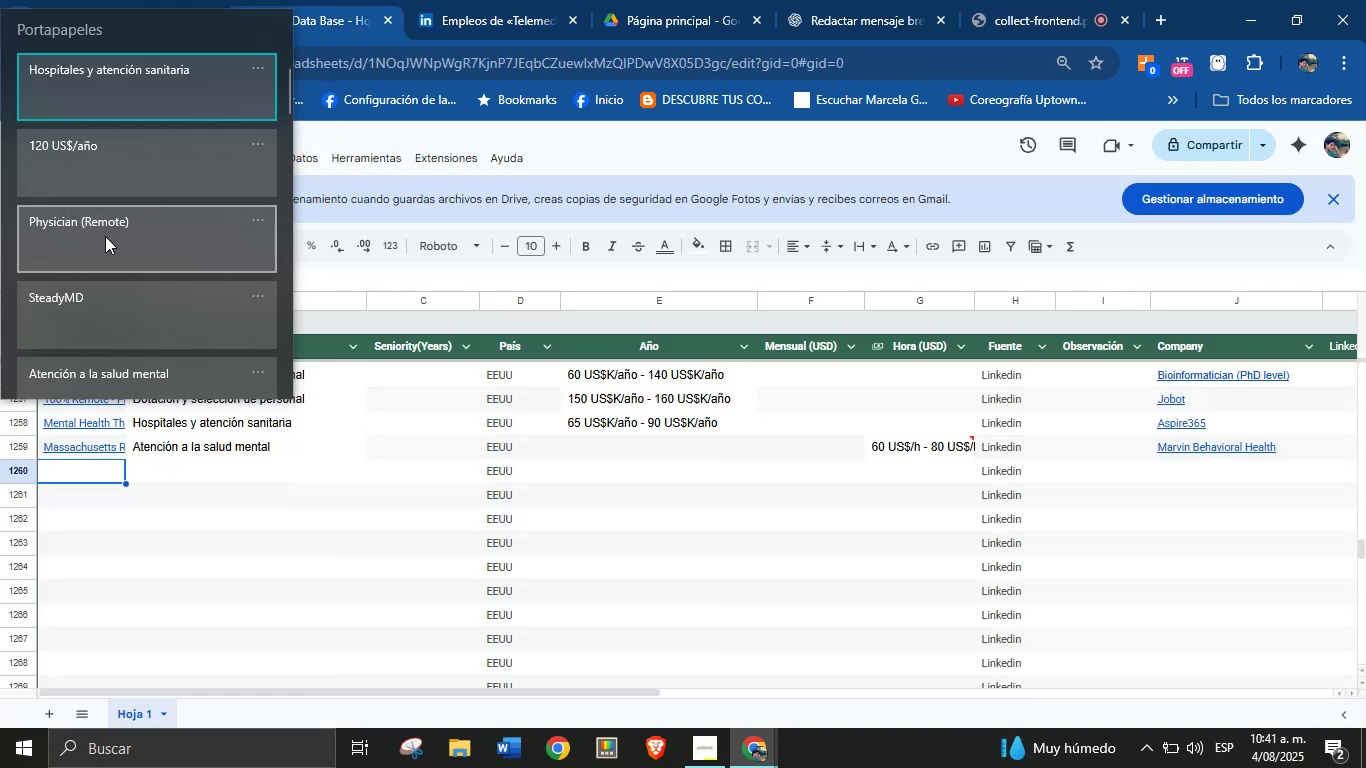 
left_click([107, 229])
 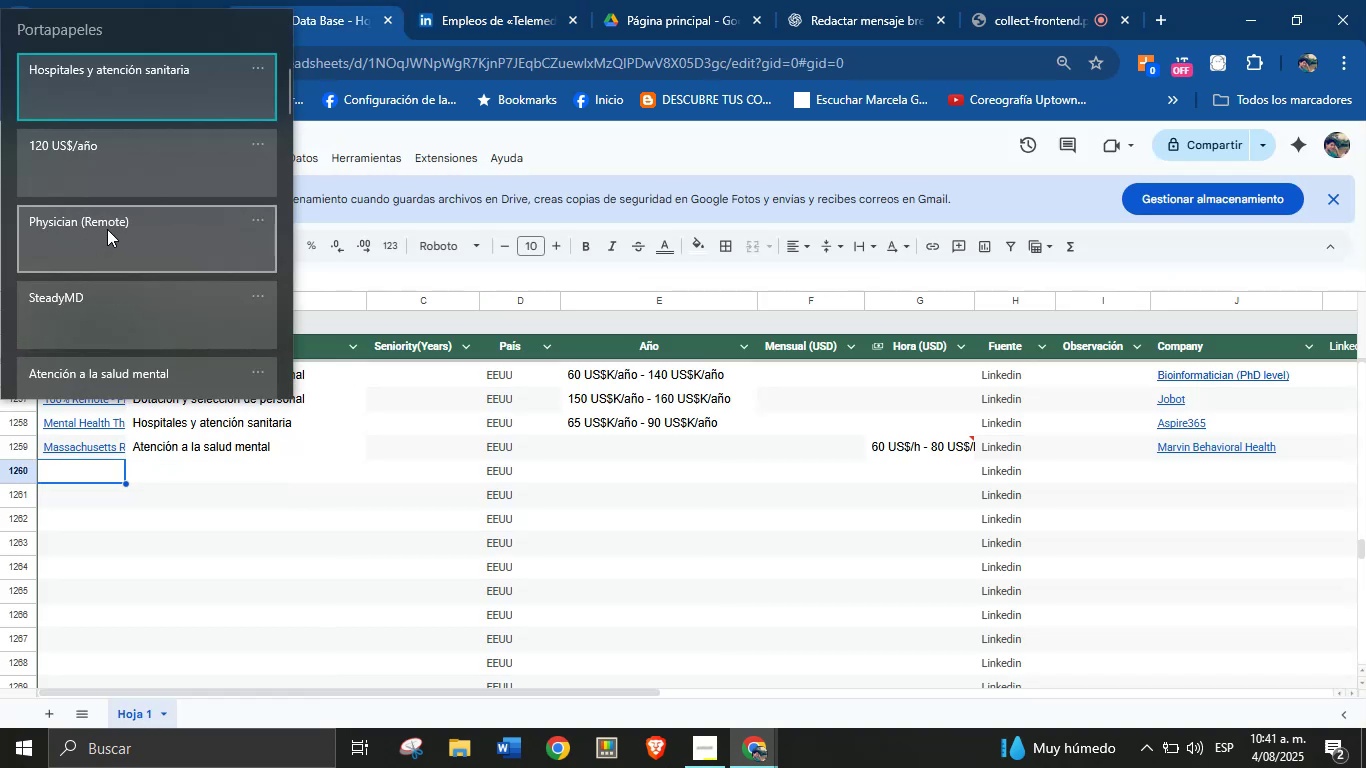 
key(Control+ControlLeft)
 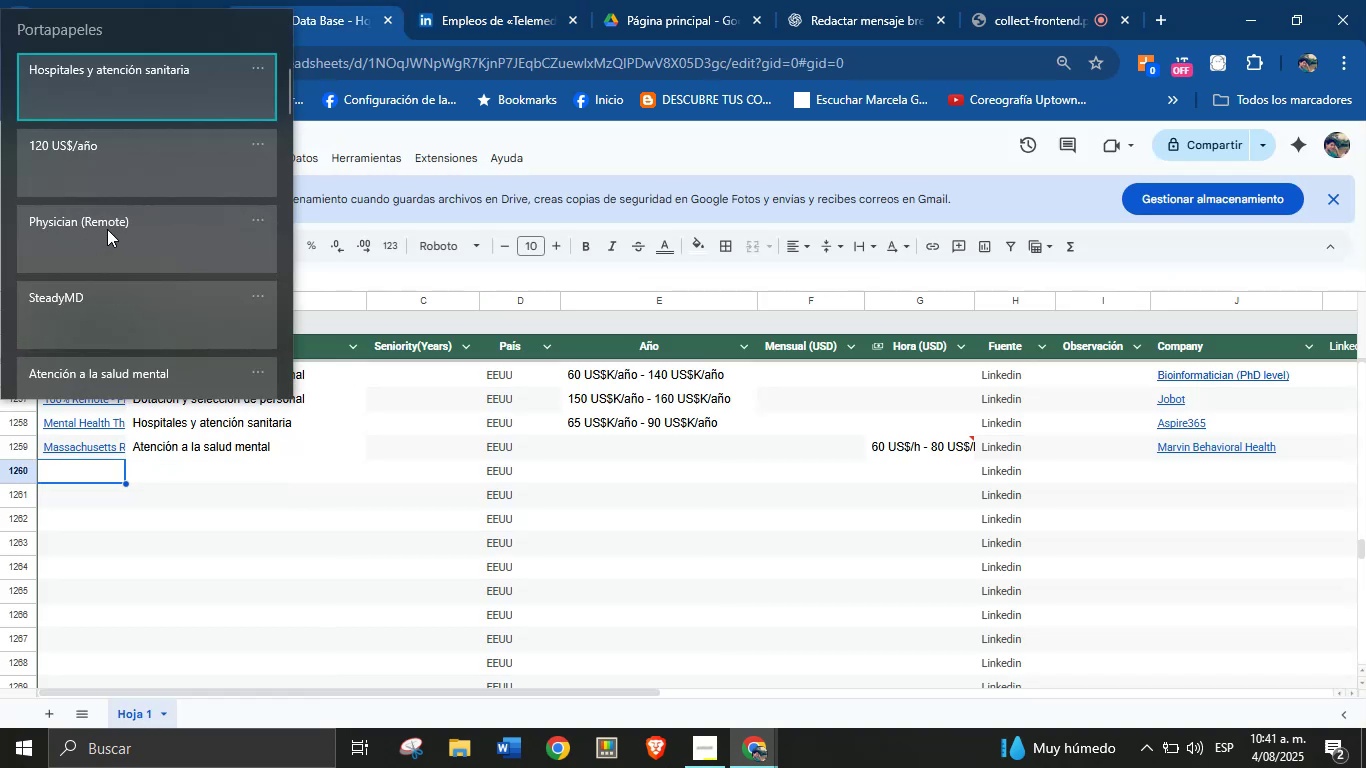 
key(Control+V)
 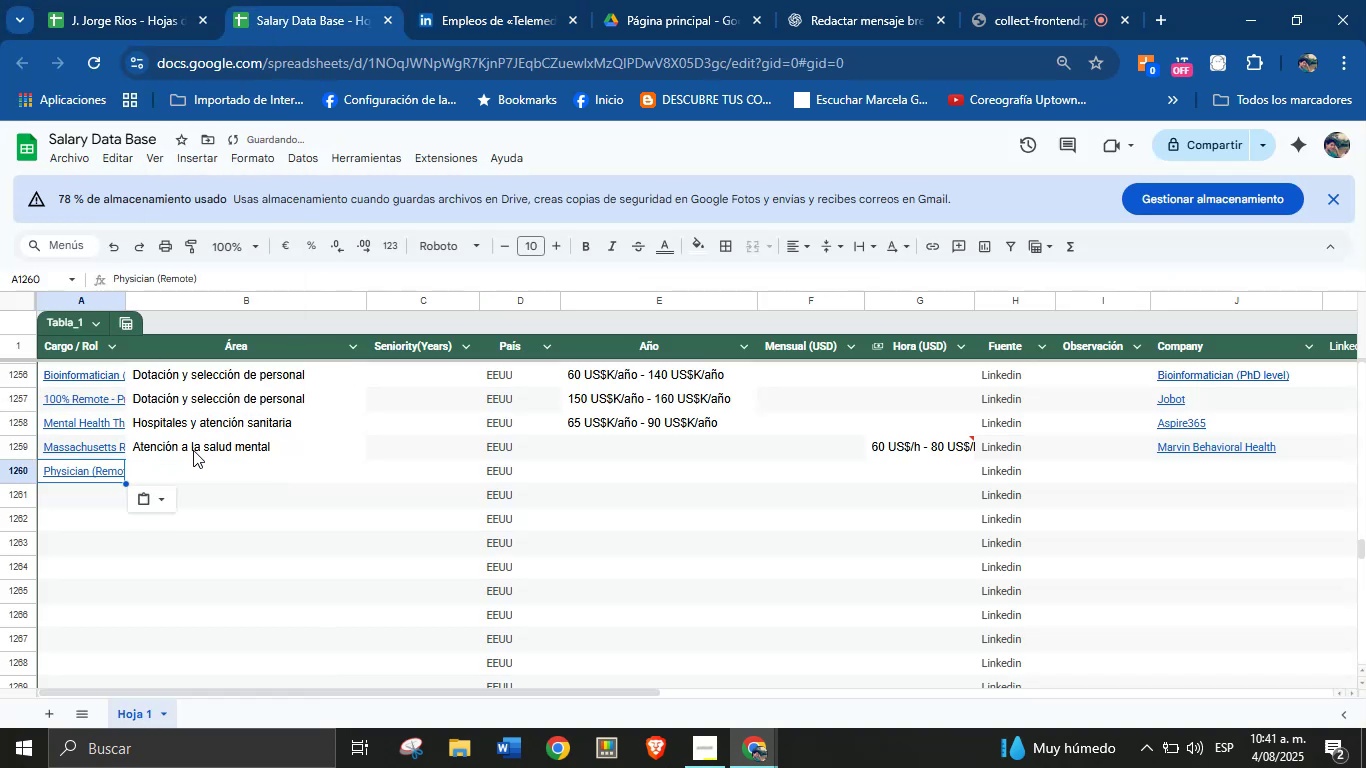 
left_click([196, 475])
 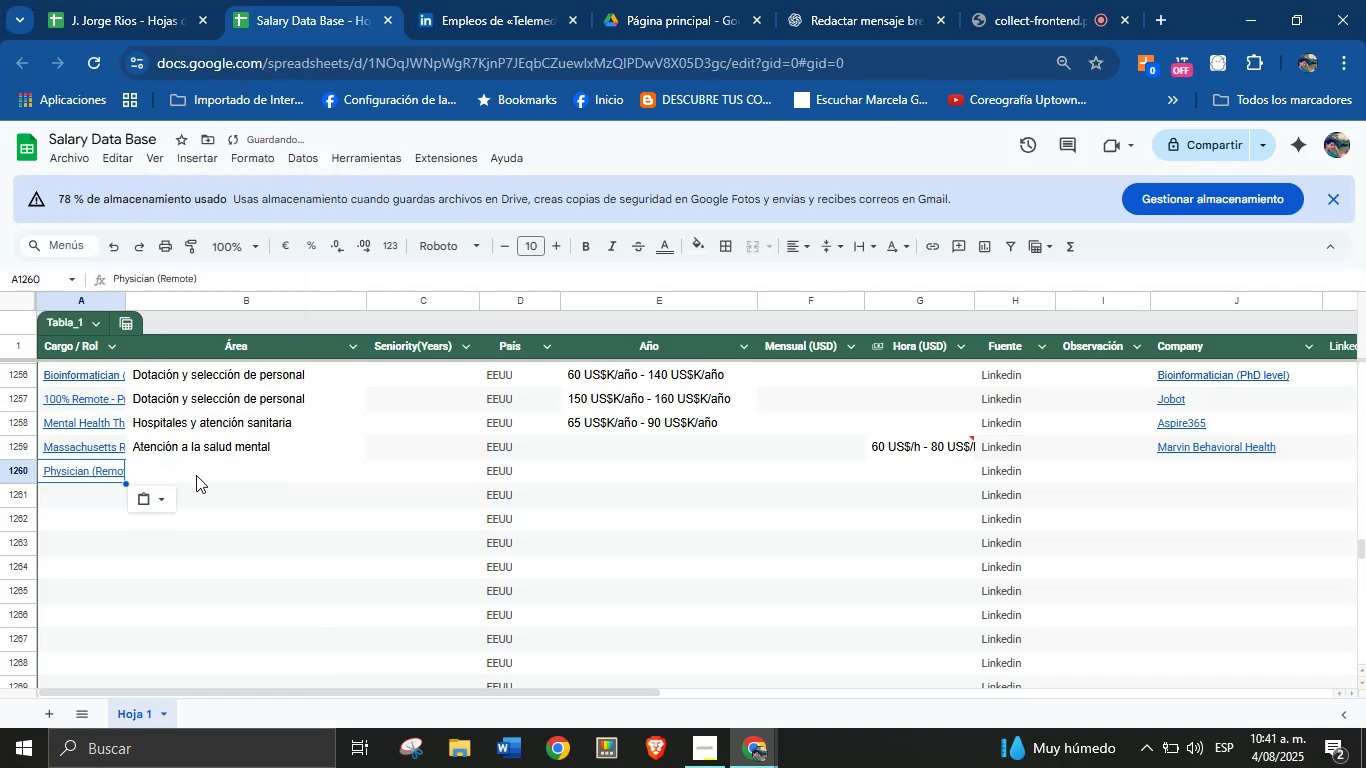 
key(Meta+V)
 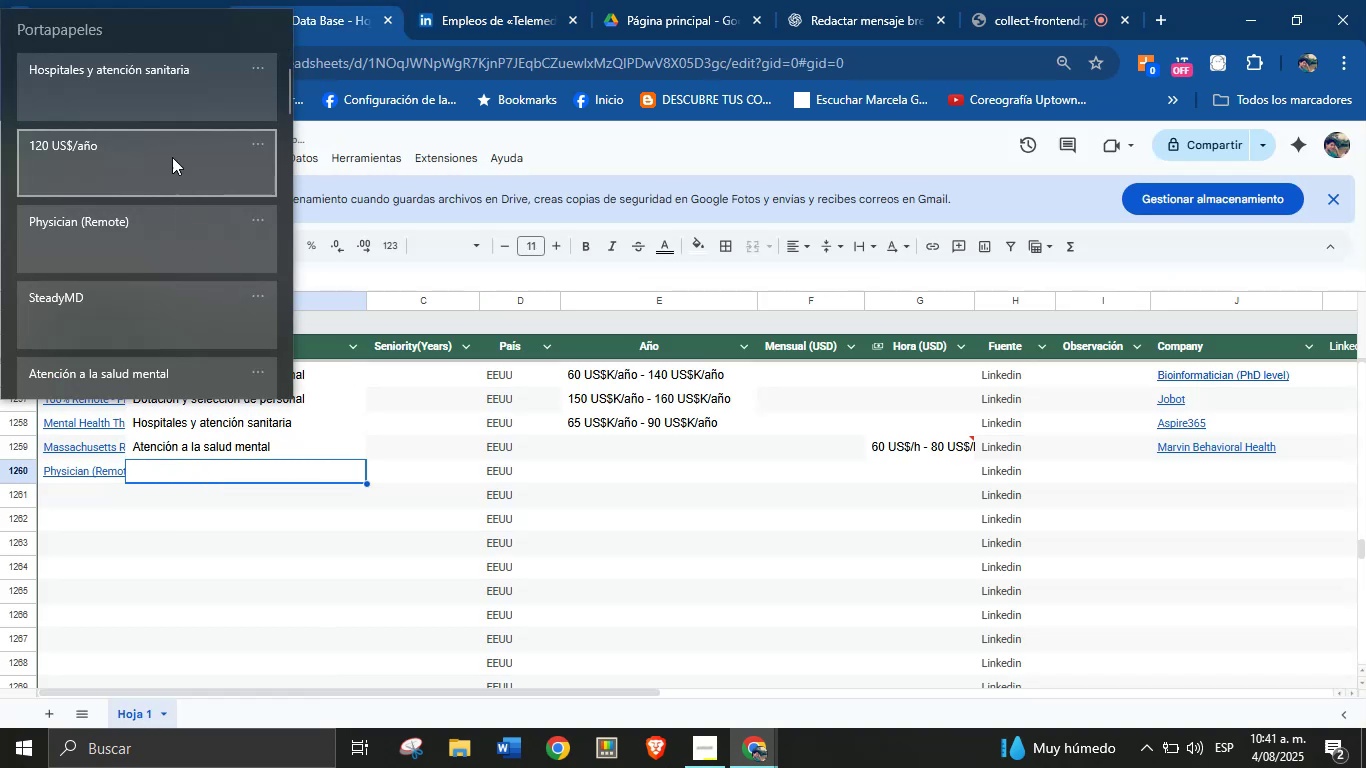 
key(Meta+MetaLeft)
 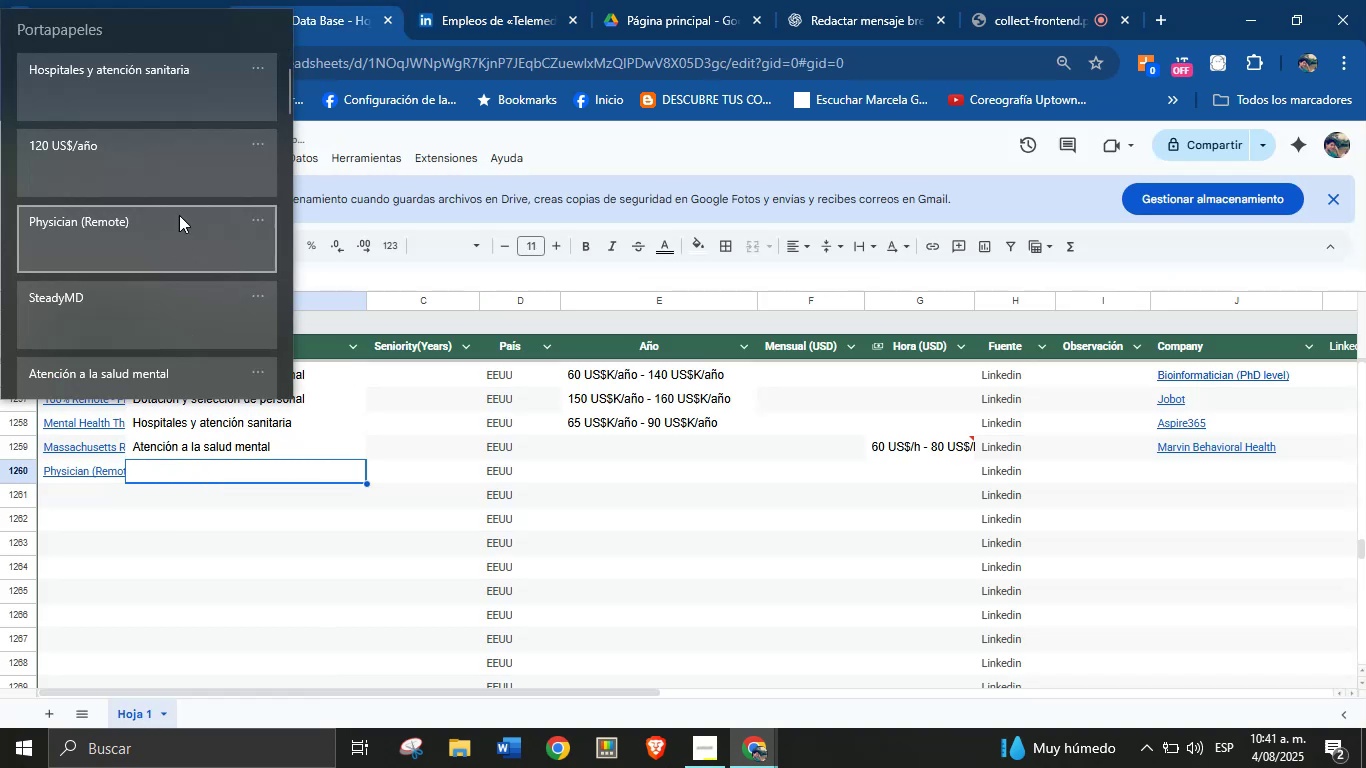 
key(Meta+MetaLeft)
 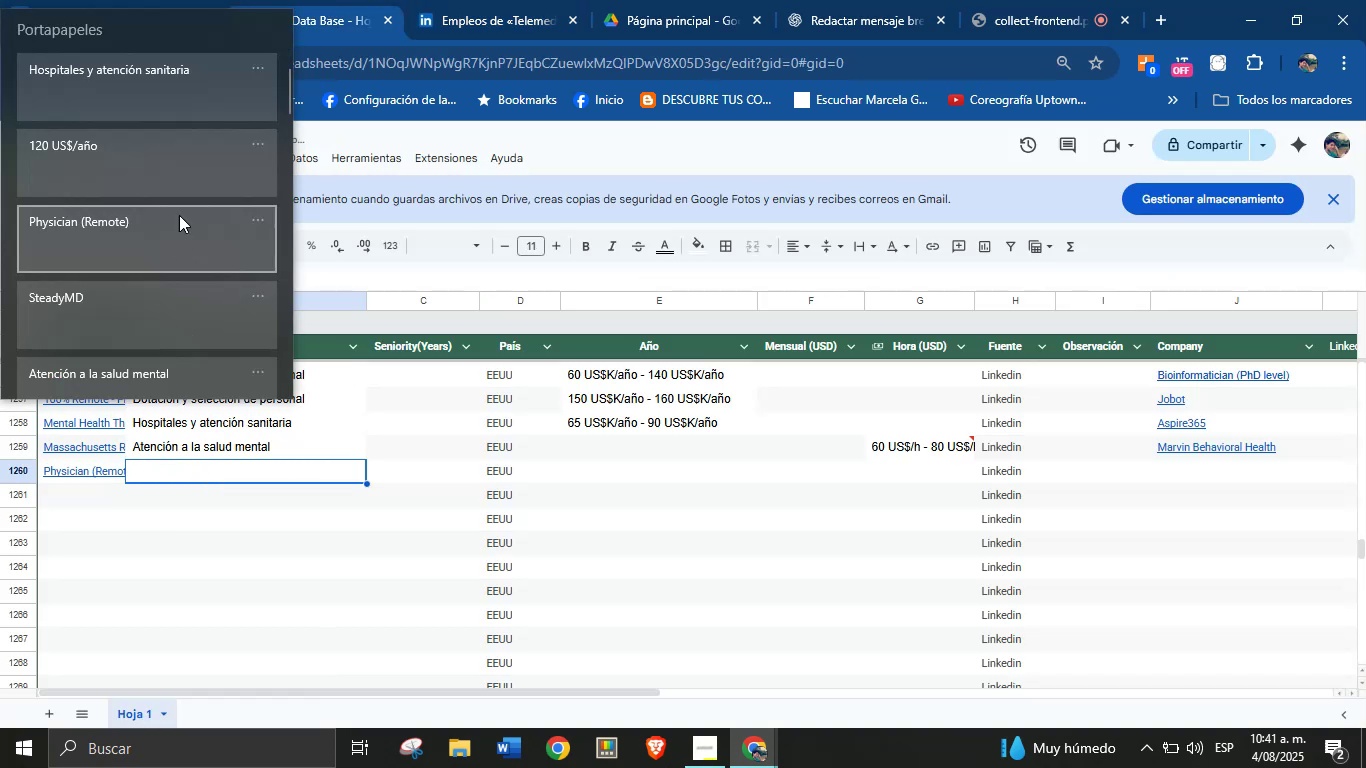 
left_click([164, 98])
 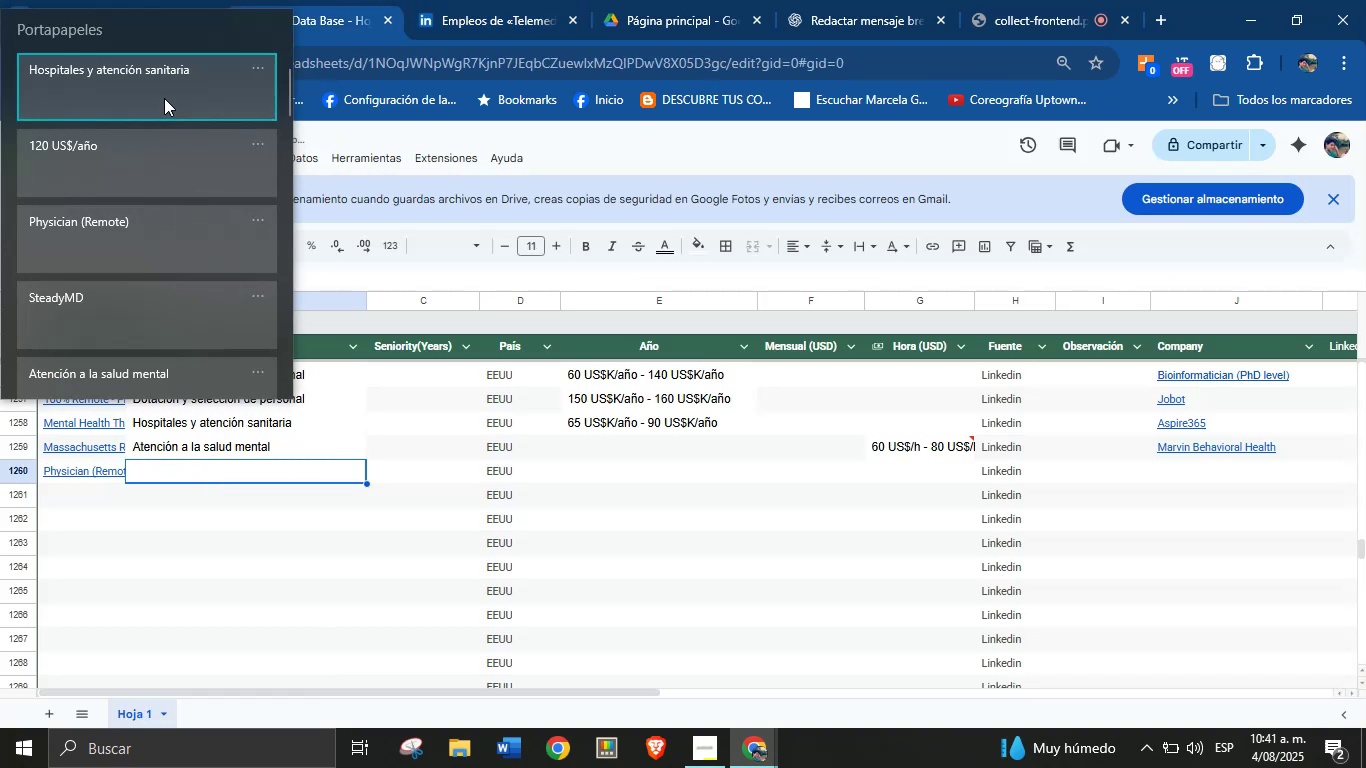 
key(Control+ControlLeft)
 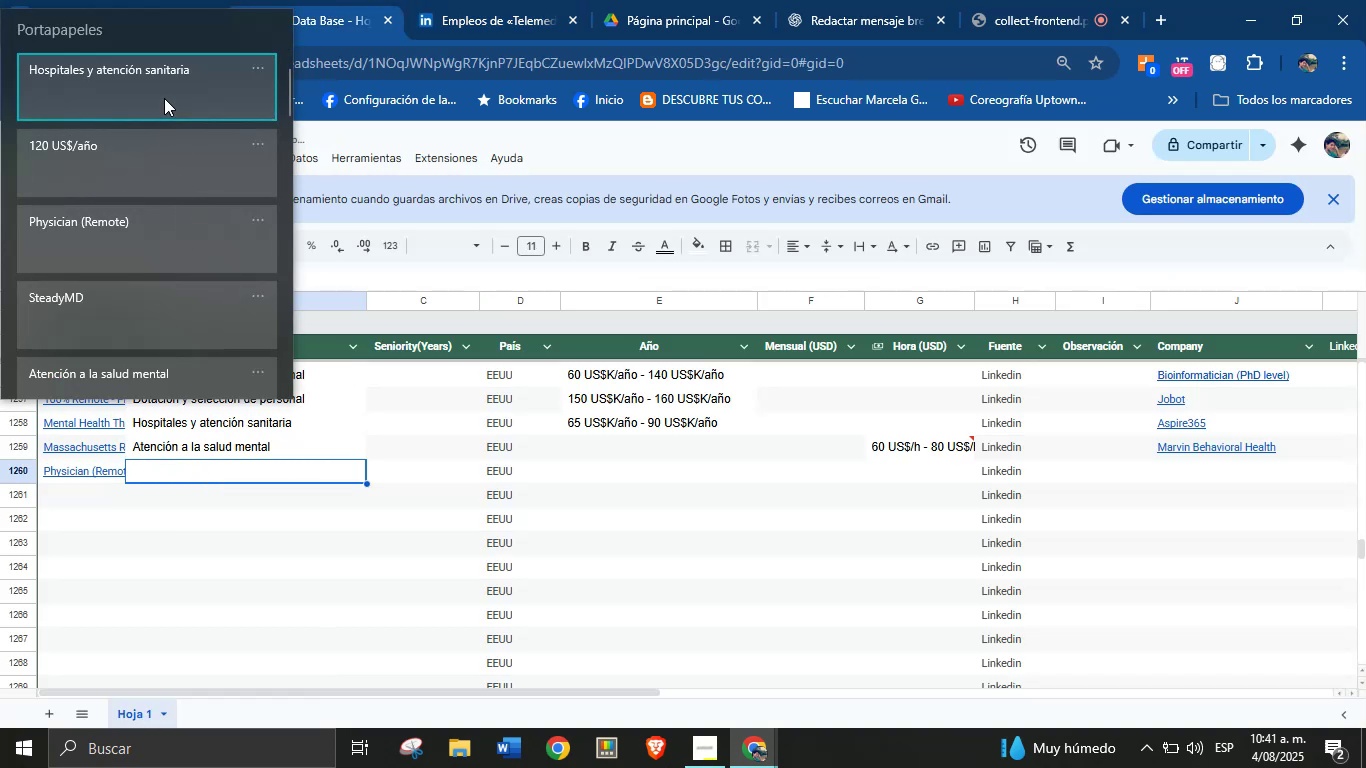 
key(Control+V)
 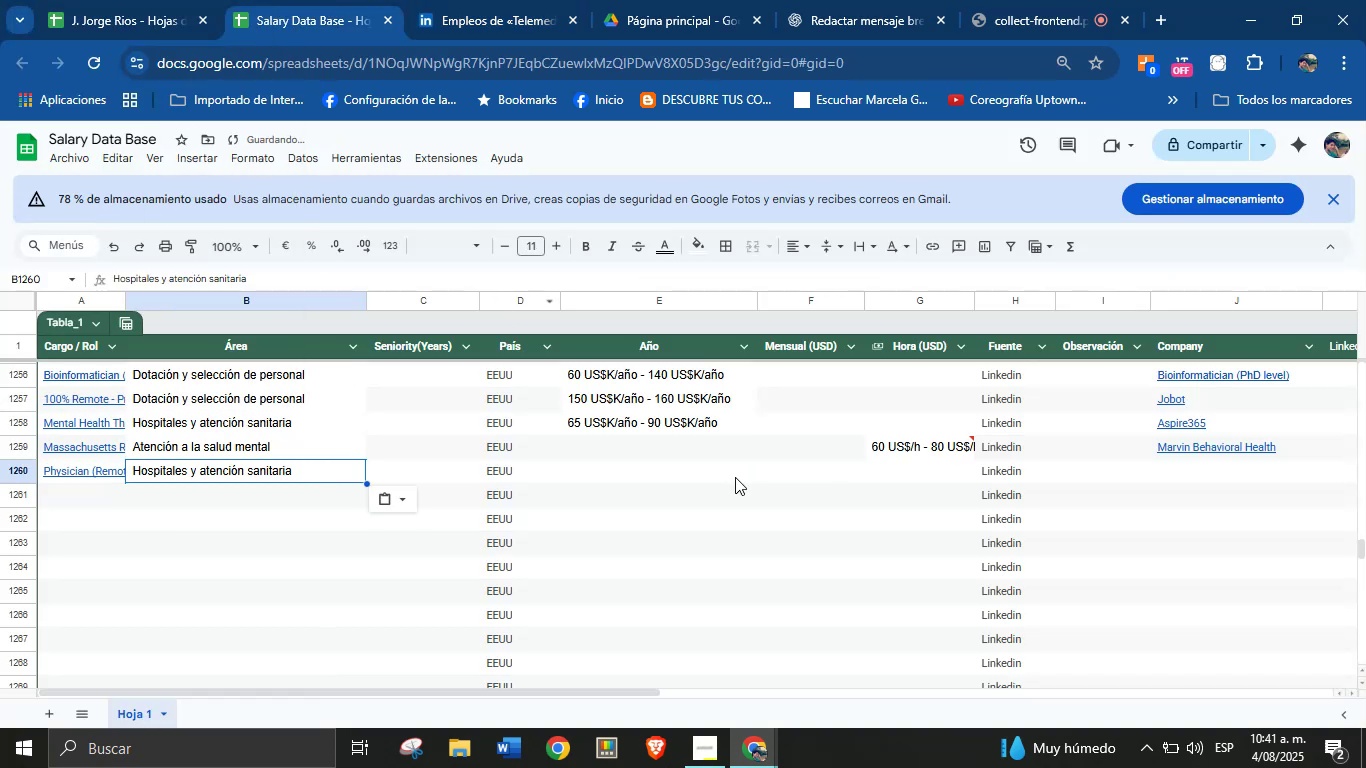 
left_click([599, 469])
 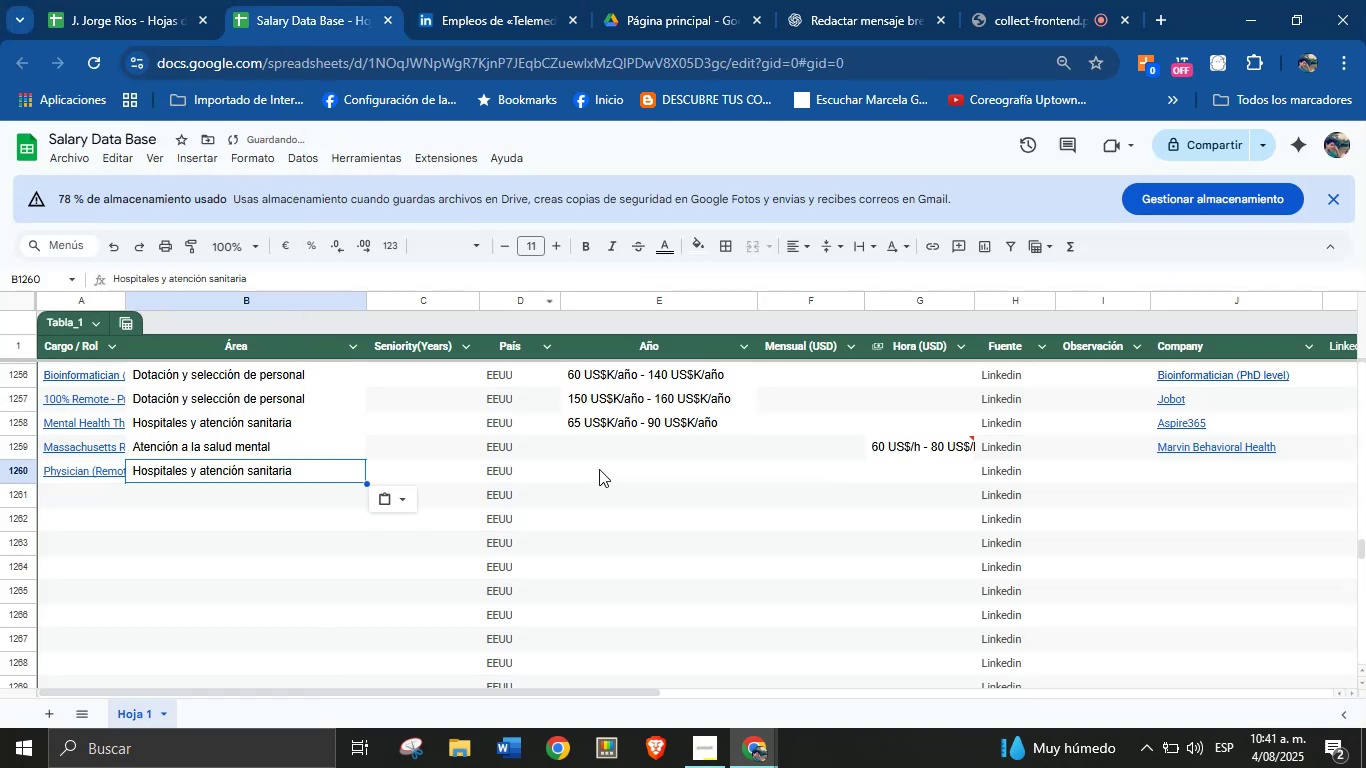 
key(Meta+MetaLeft)
 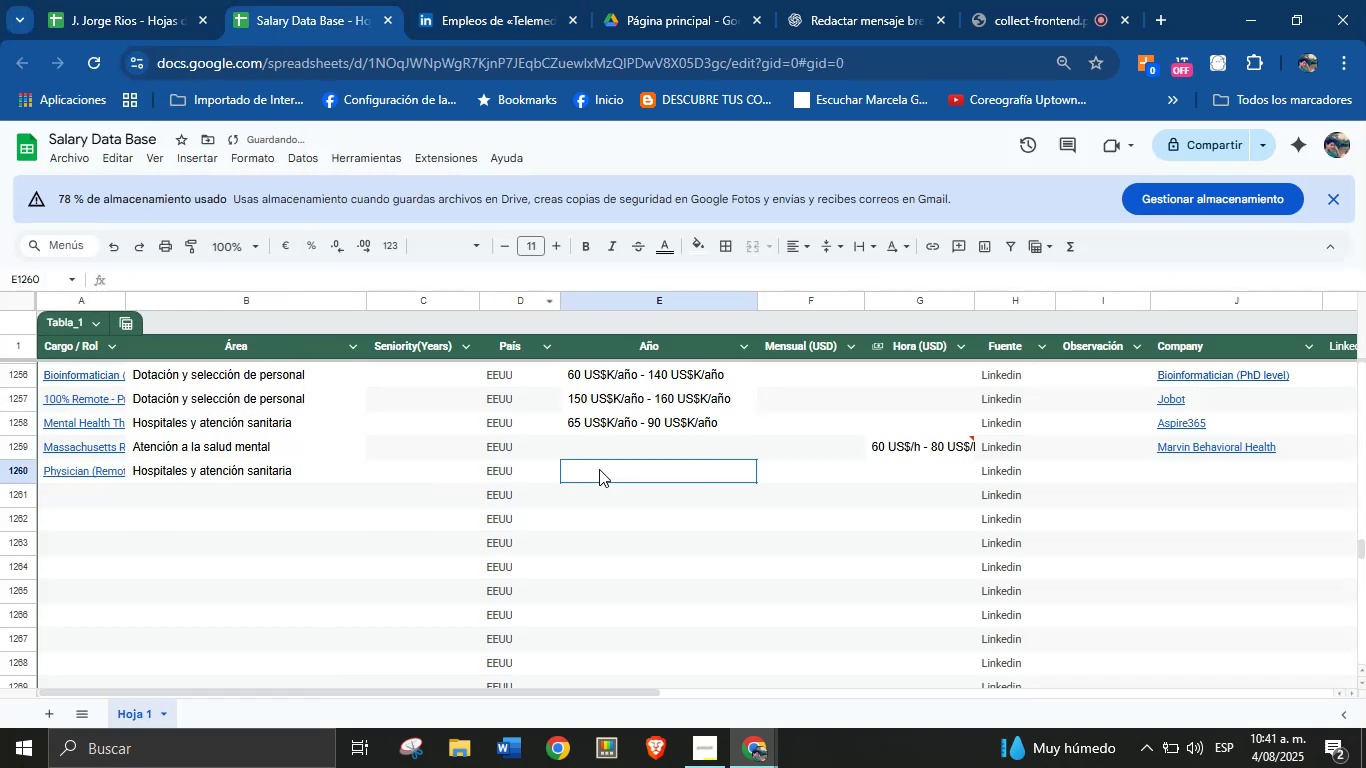 
key(Meta+MetaLeft)
 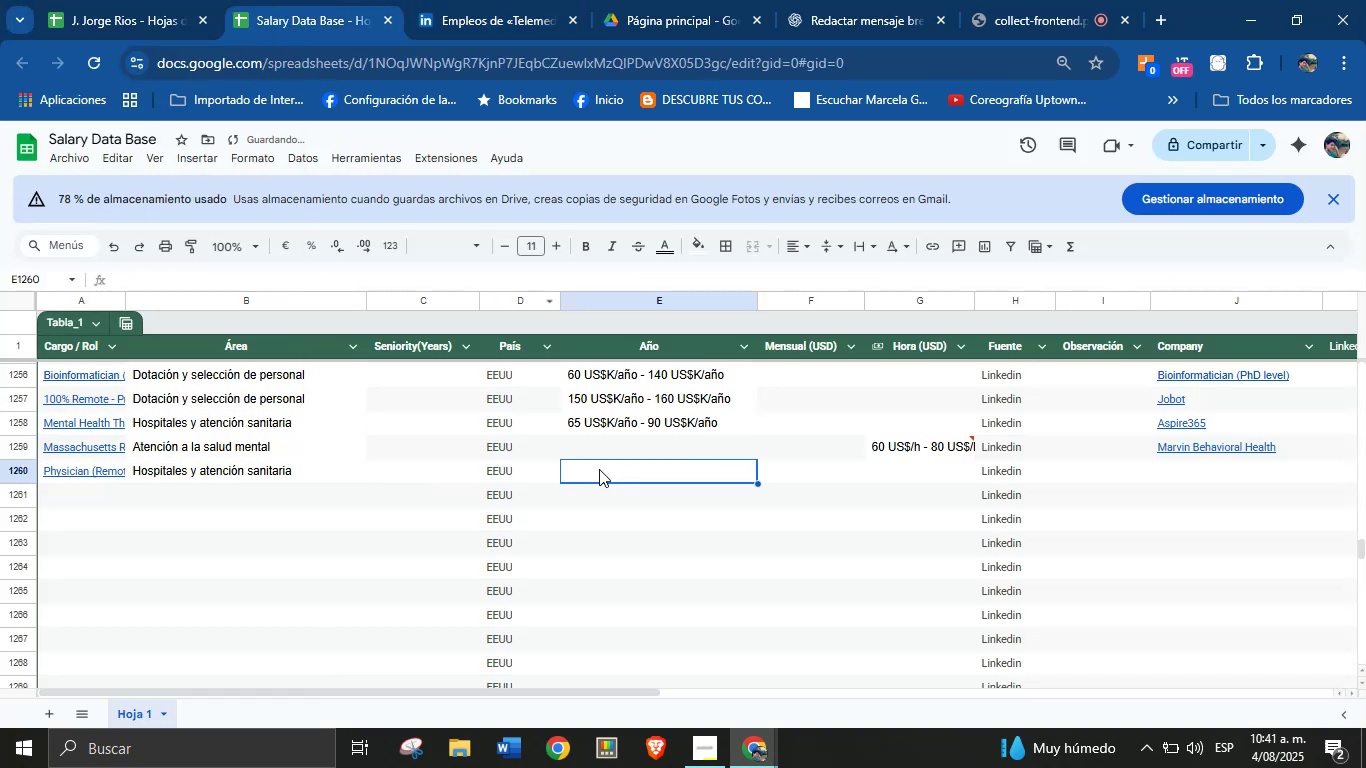 
key(Meta+V)
 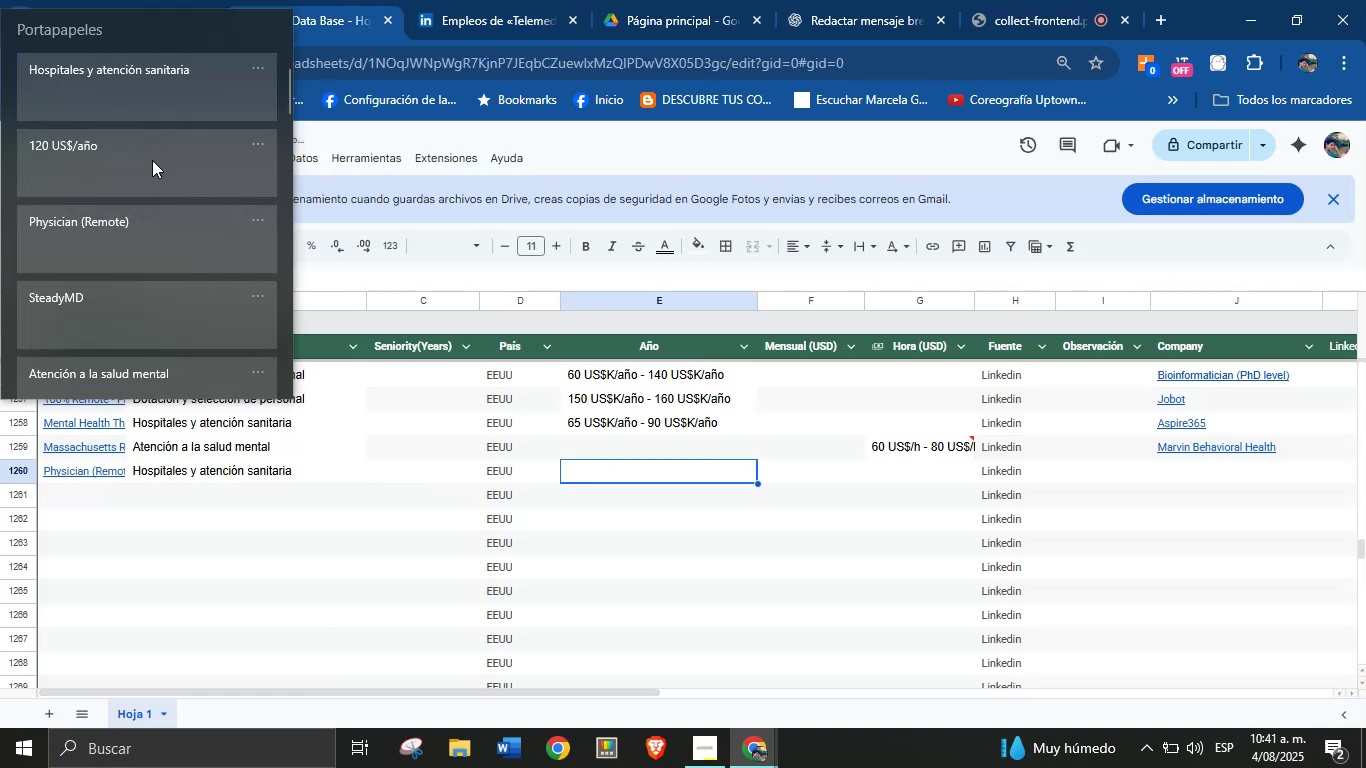 
left_click([144, 163])
 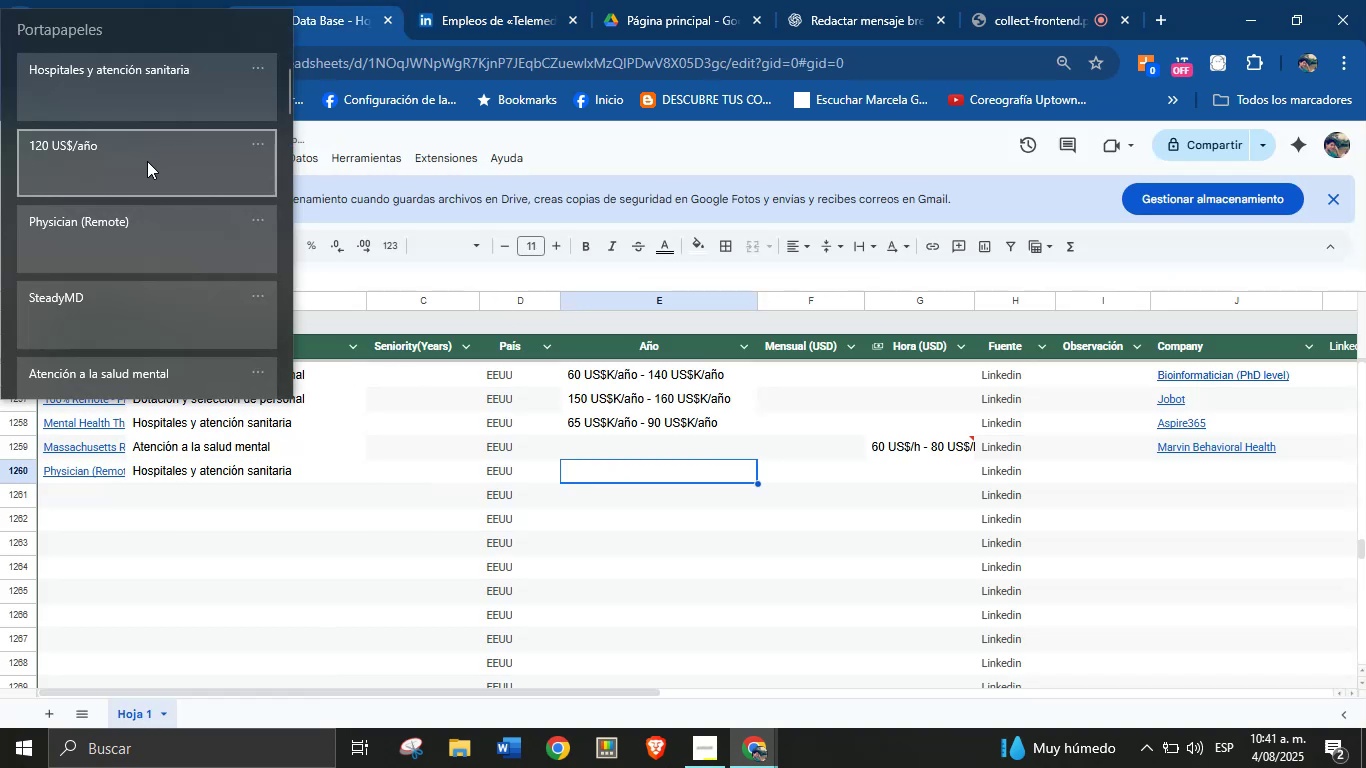 
key(Control+ControlLeft)
 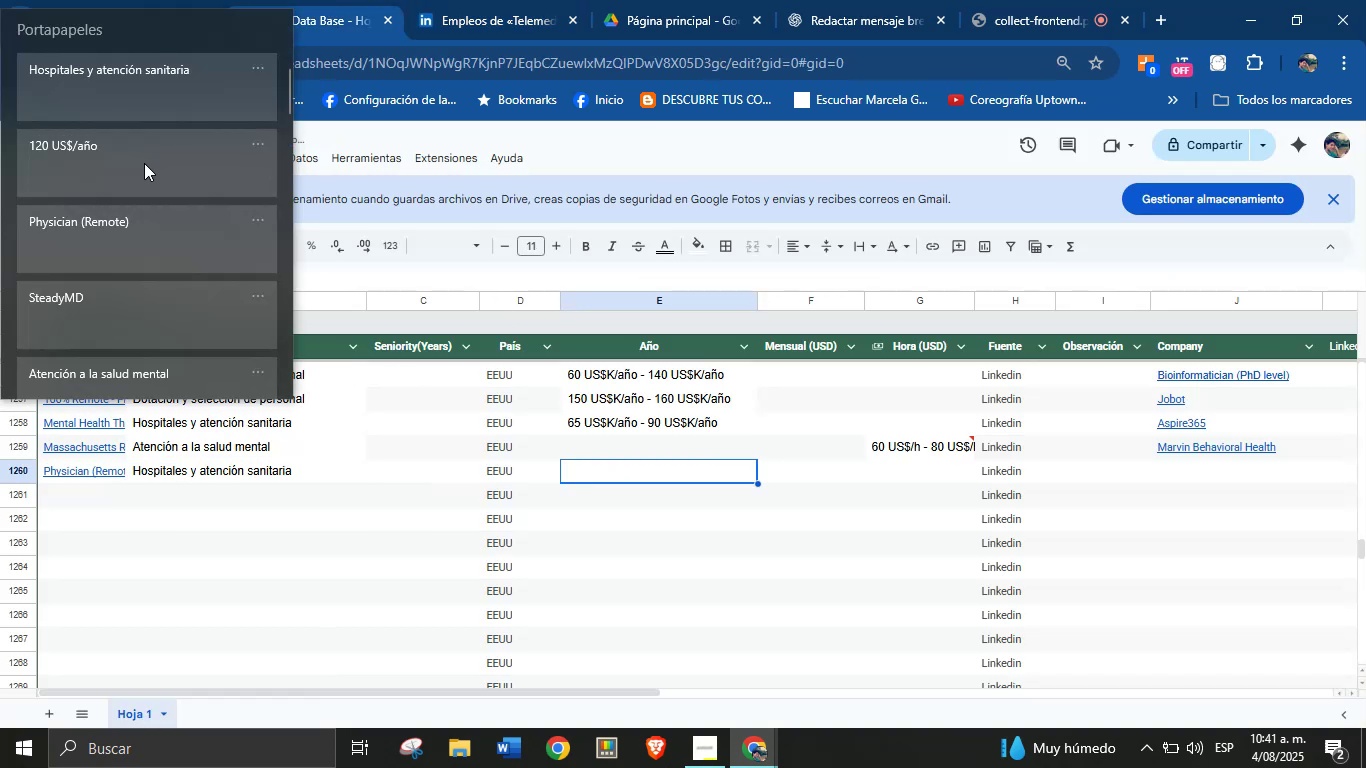 
key(Control+V)
 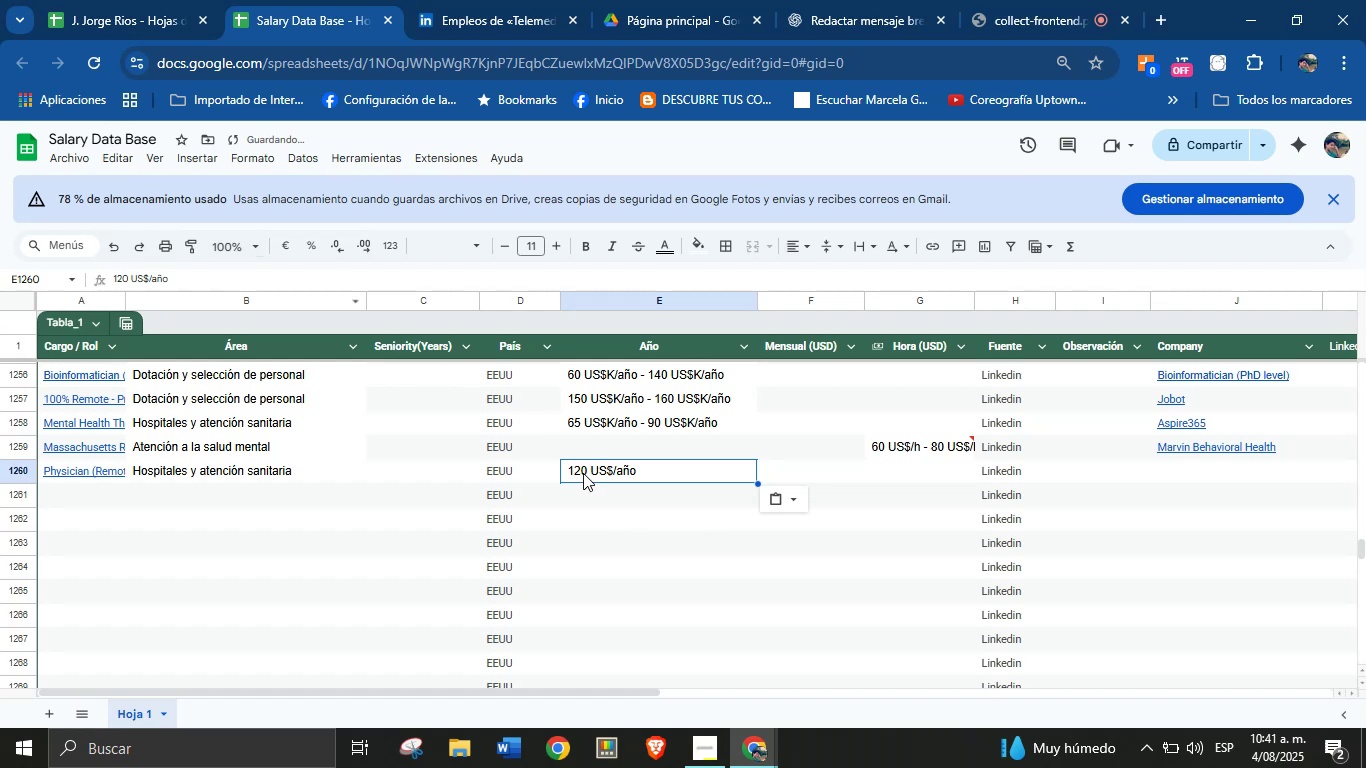 
double_click([593, 472])
 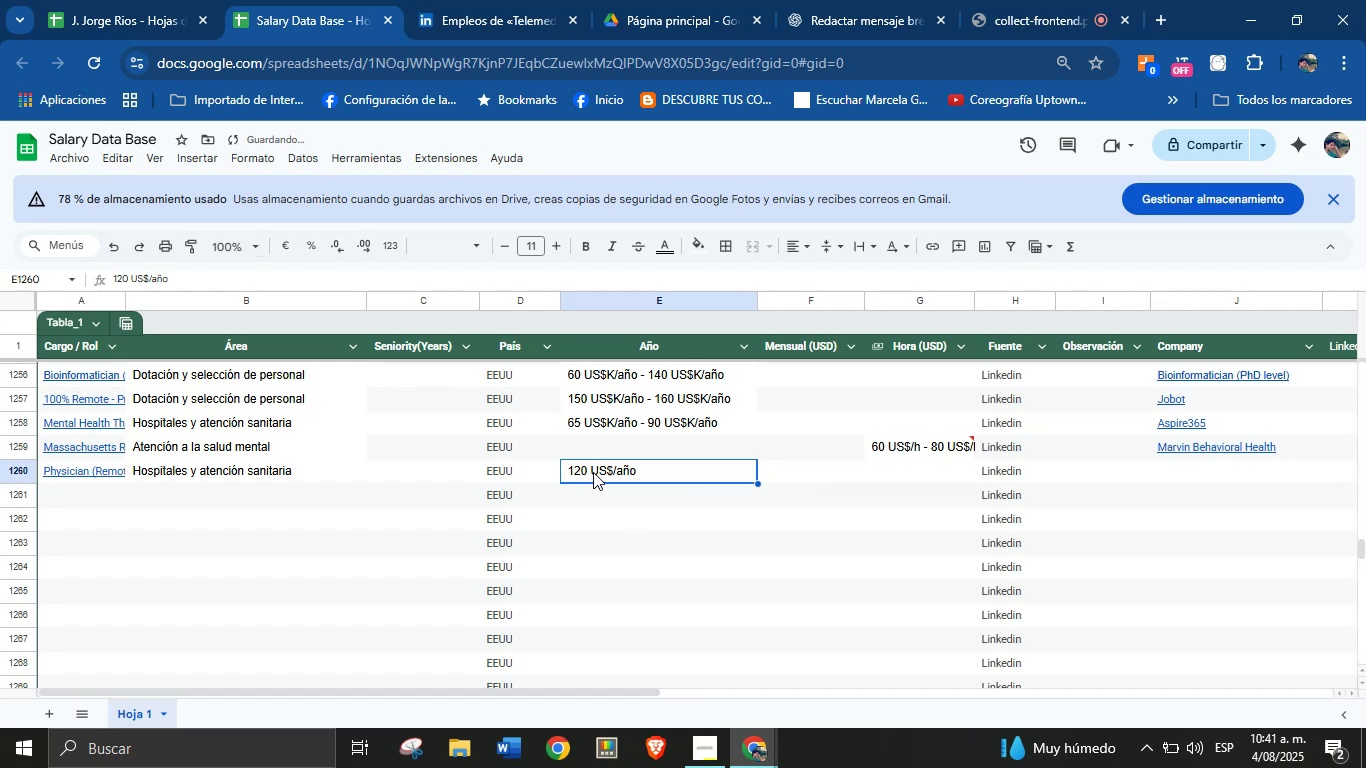 
triple_click([593, 472])
 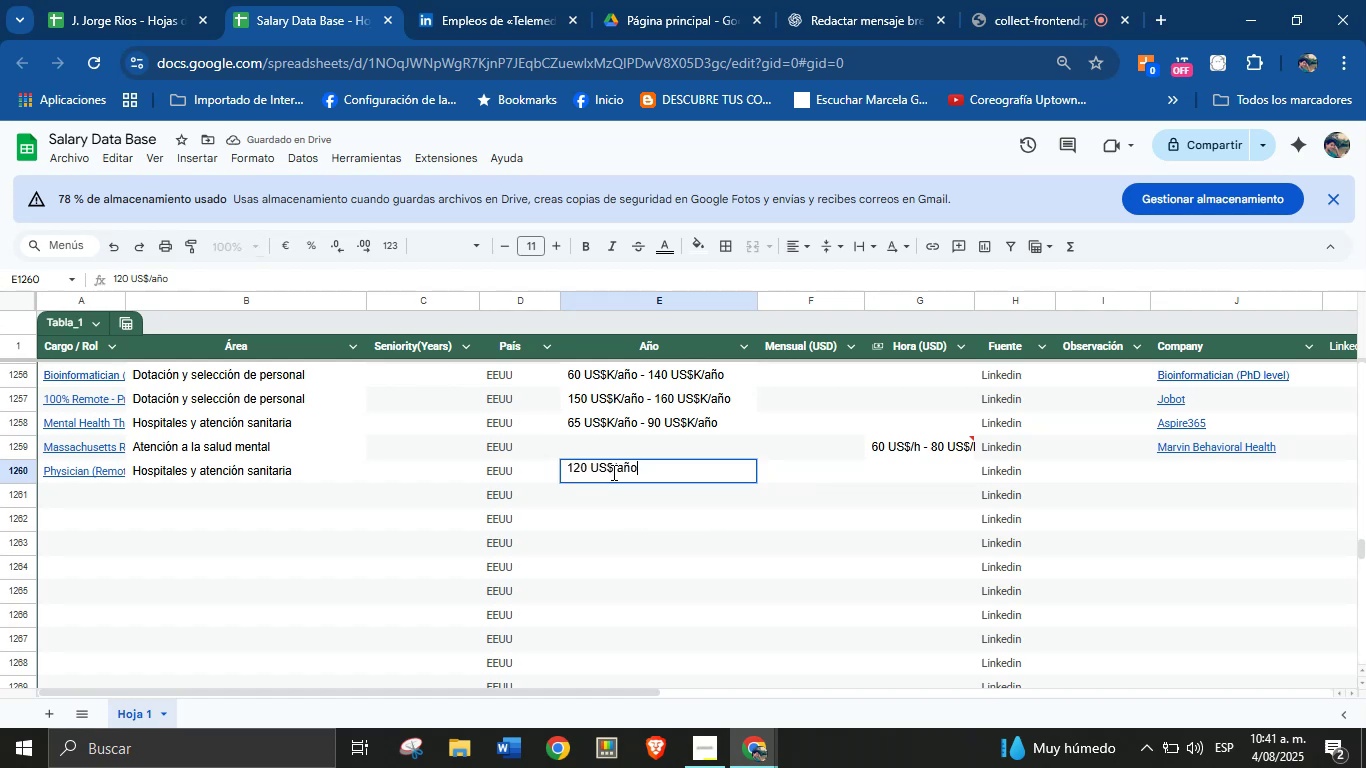 
left_click([608, 468])
 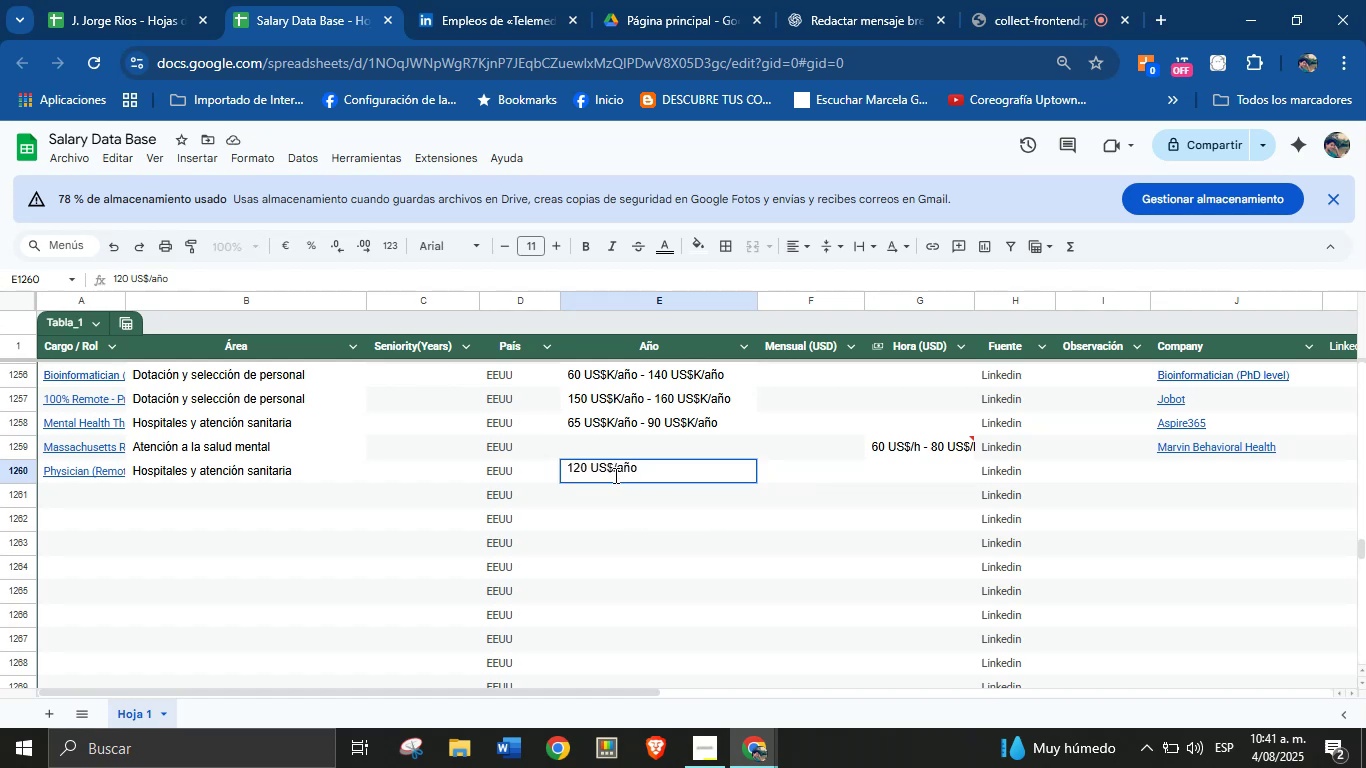 
key(CapsLock)
 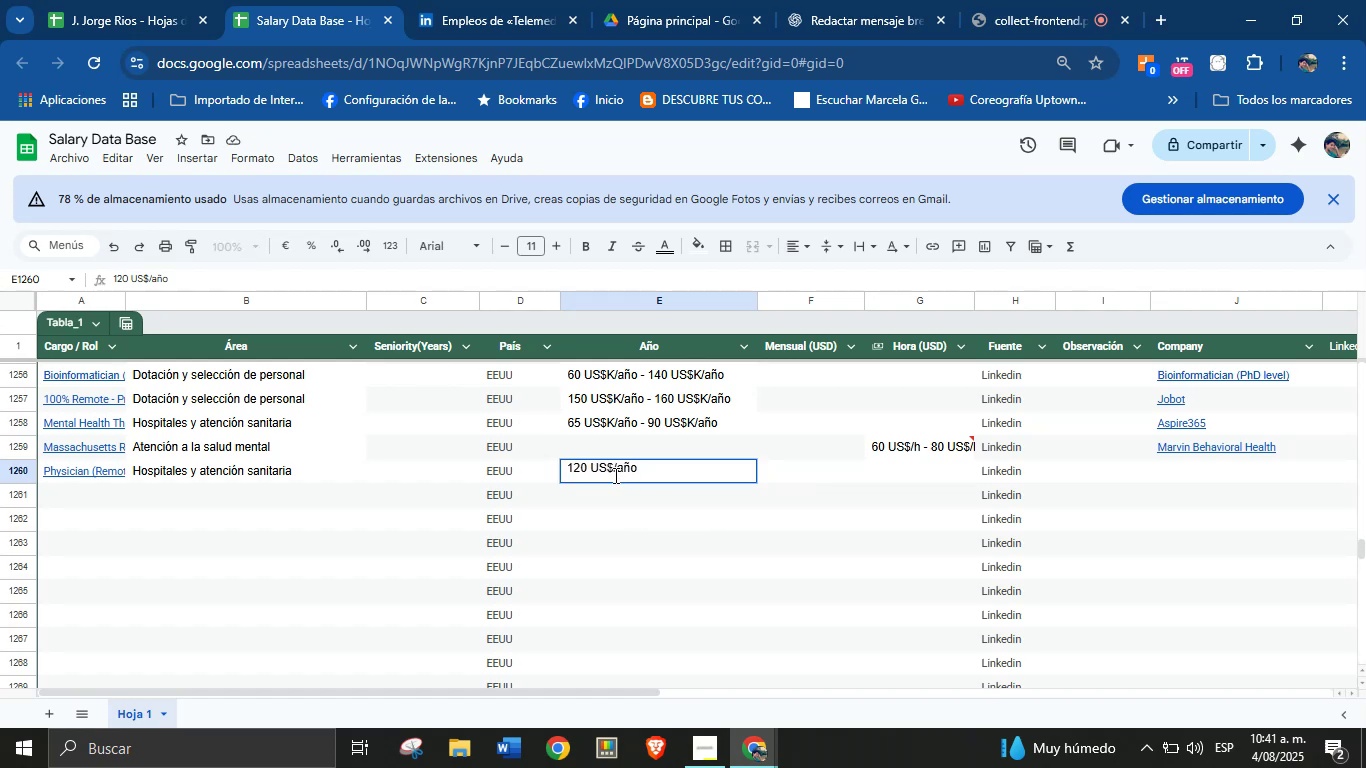 
key(K)
 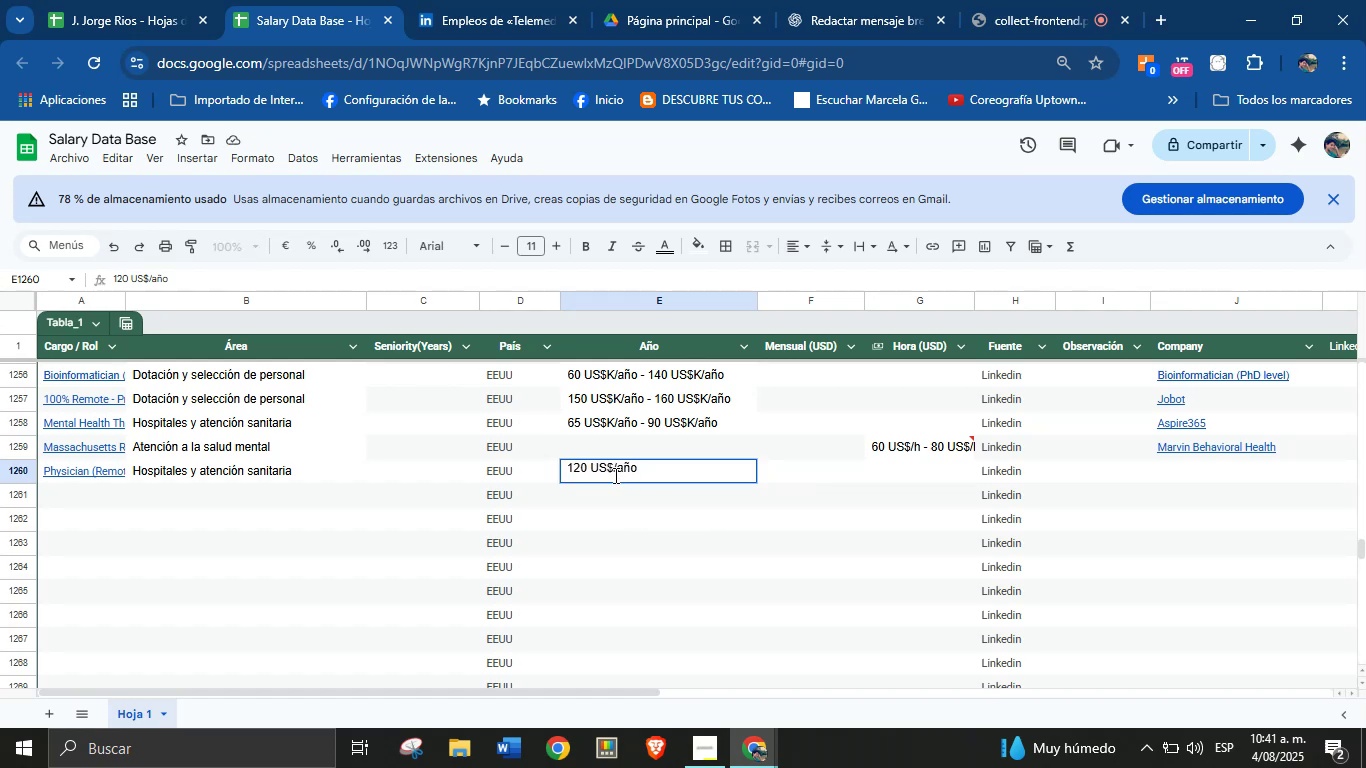 
key(CapsLock)
 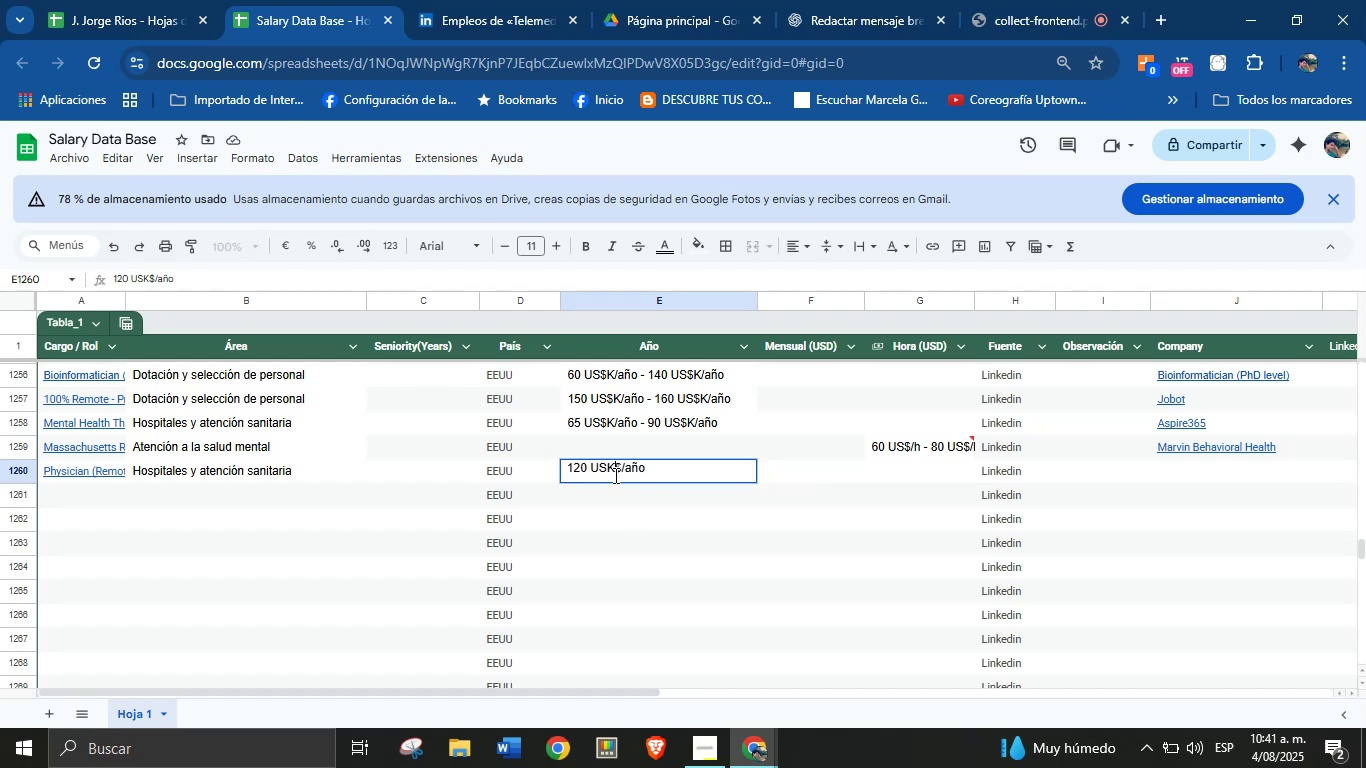 
key(Enter)
 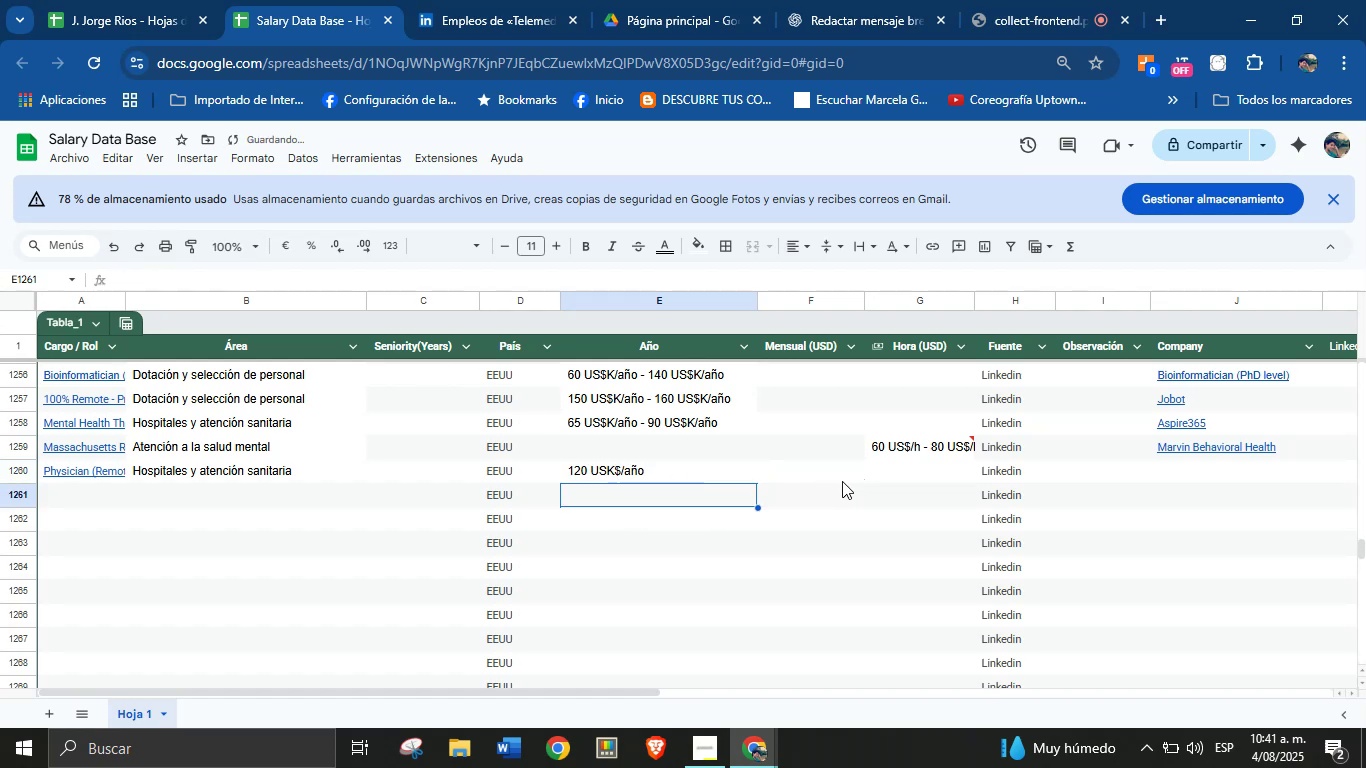 
left_click([901, 472])
 